 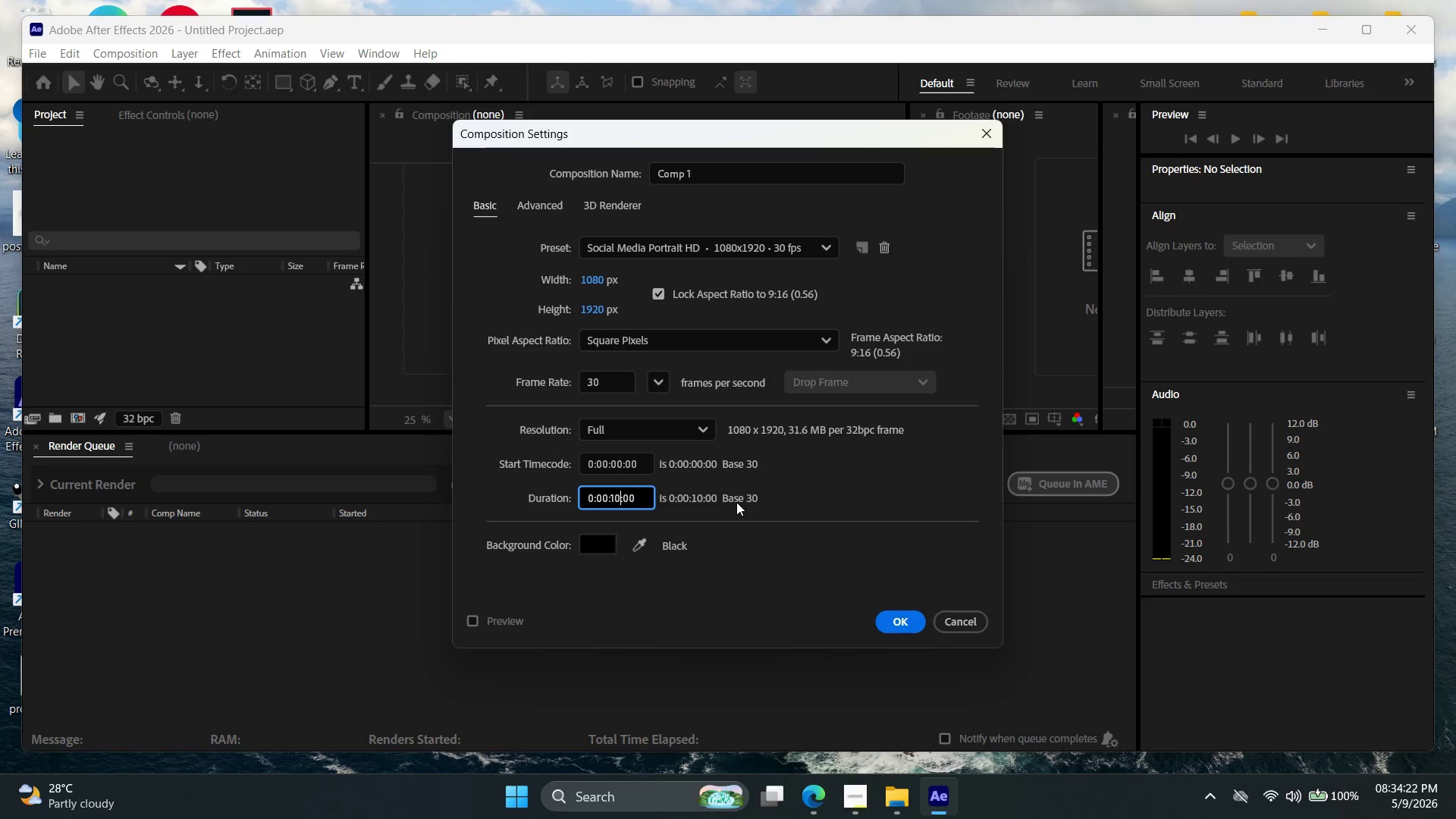 
key(Backspace)
 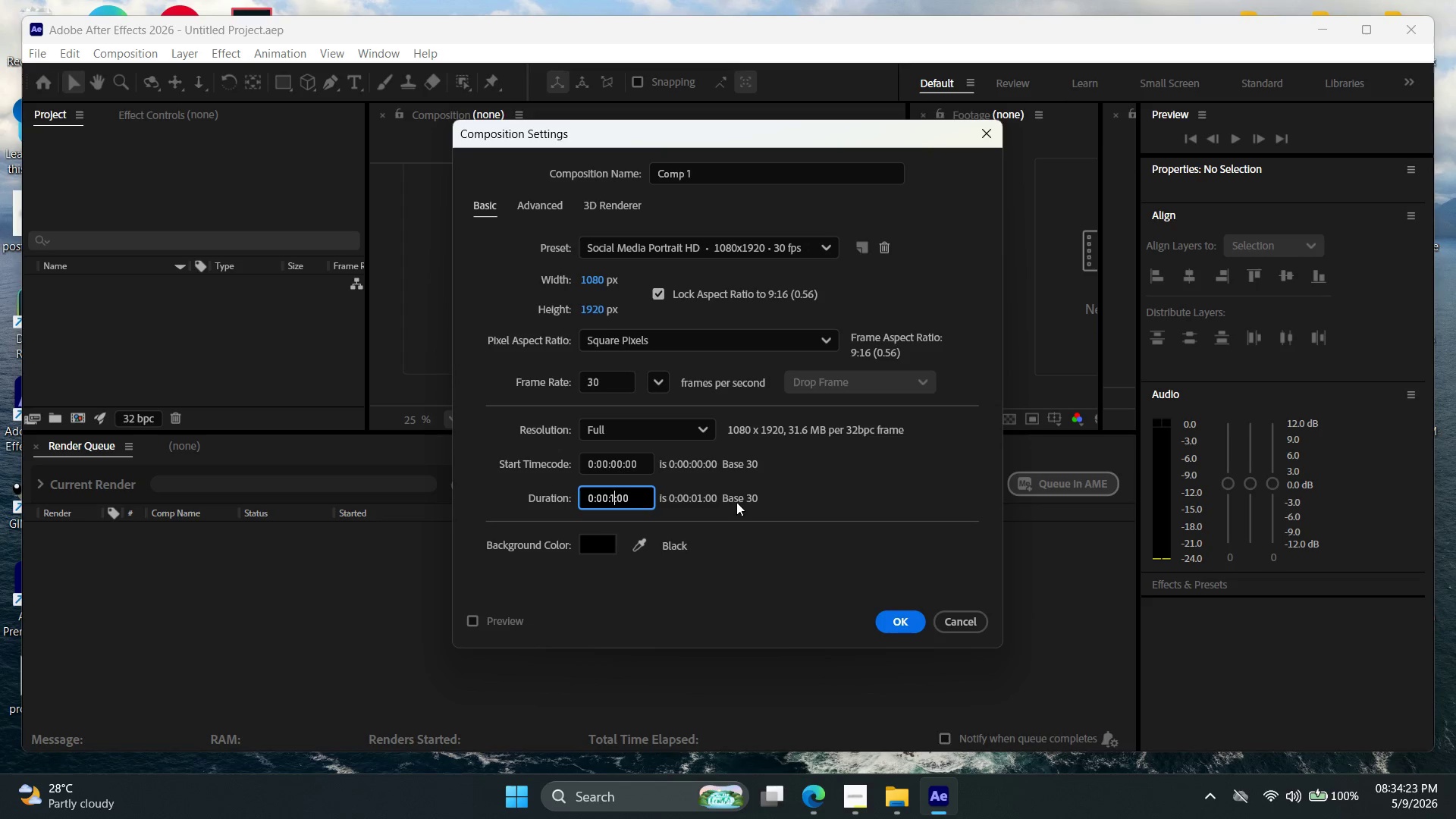 
key(5)
 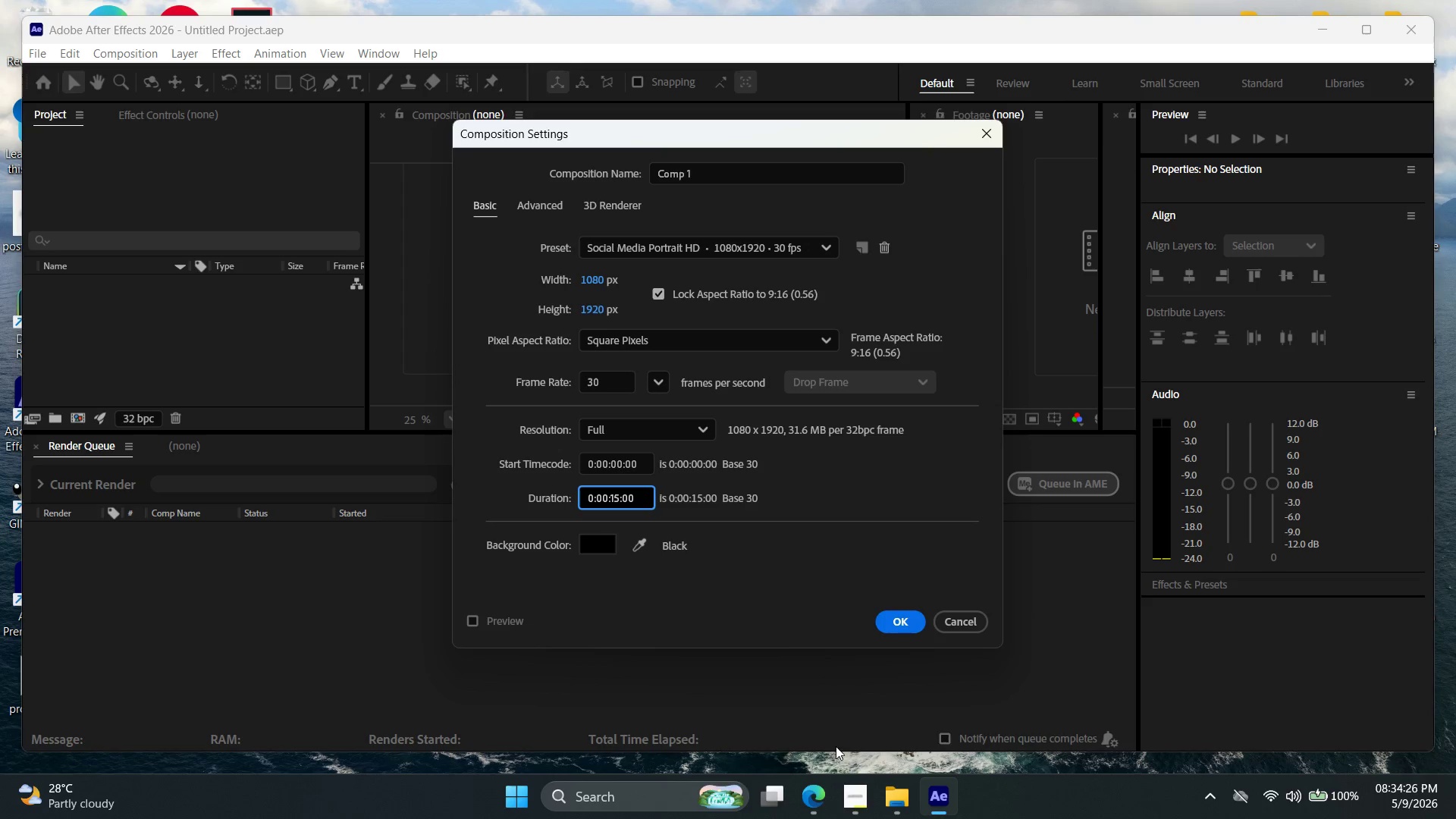 
left_click([911, 624])
 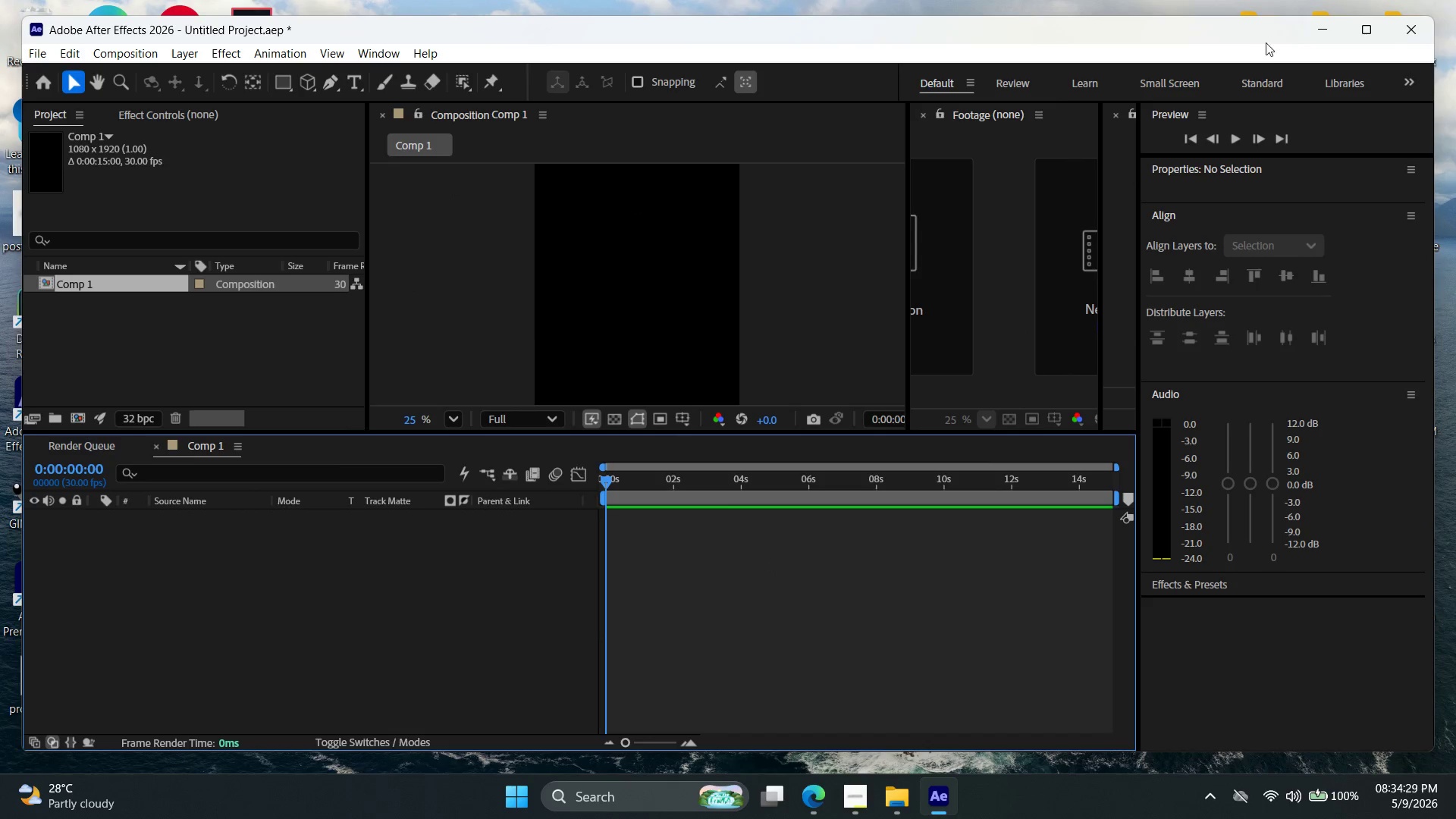 
left_click([886, 800])
 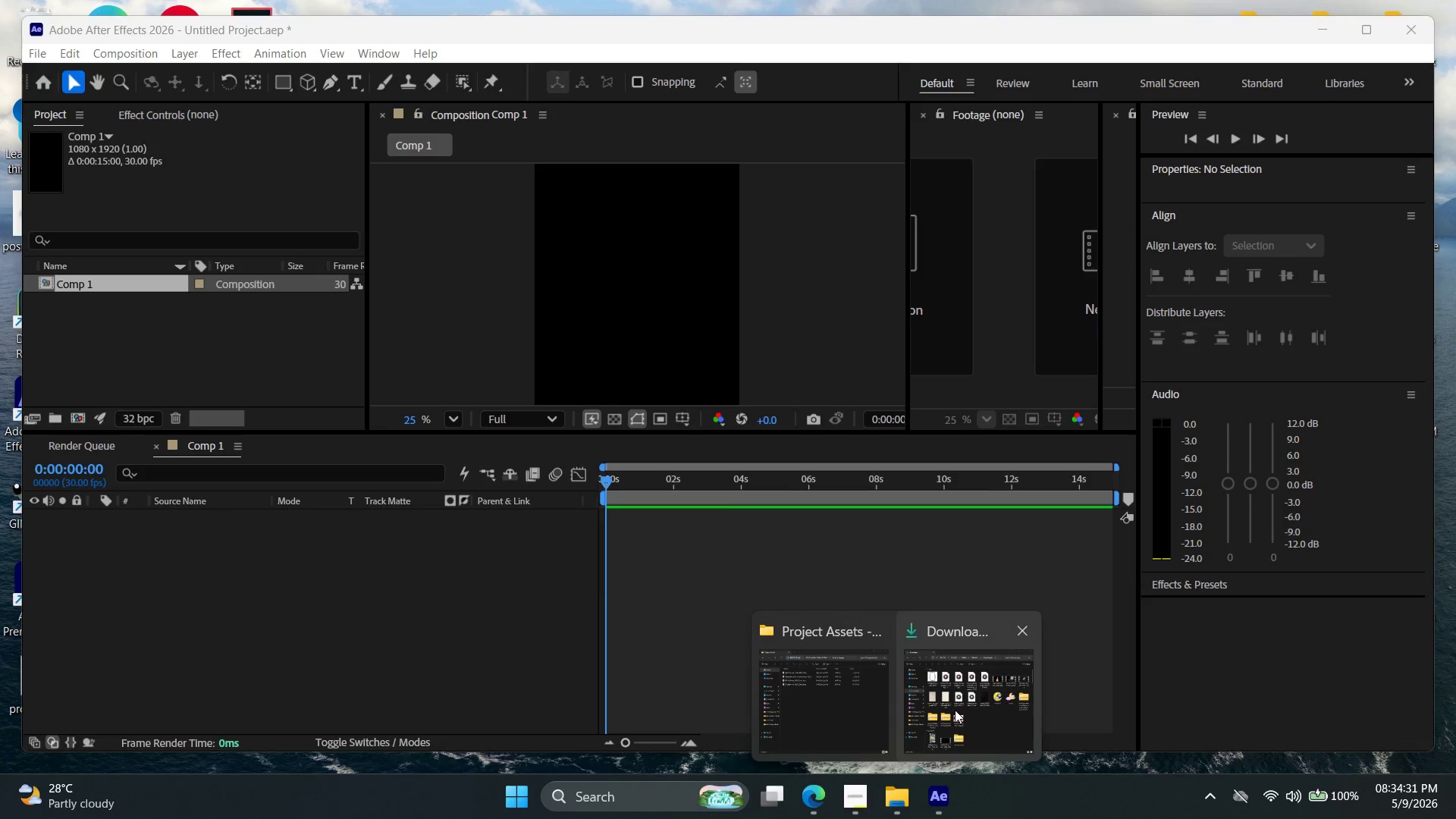 
left_click([956, 710])
 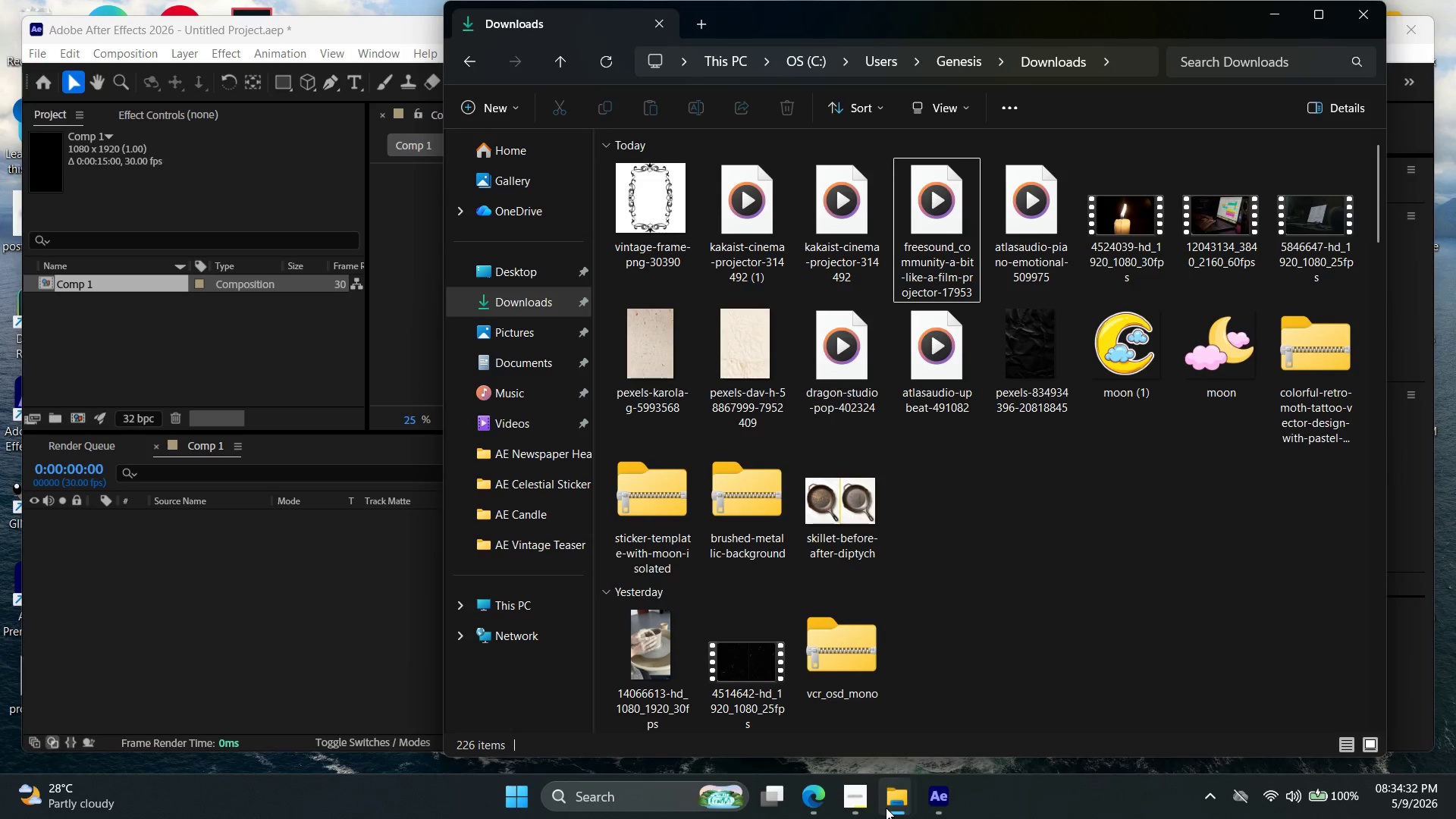 
double_click([836, 754])
 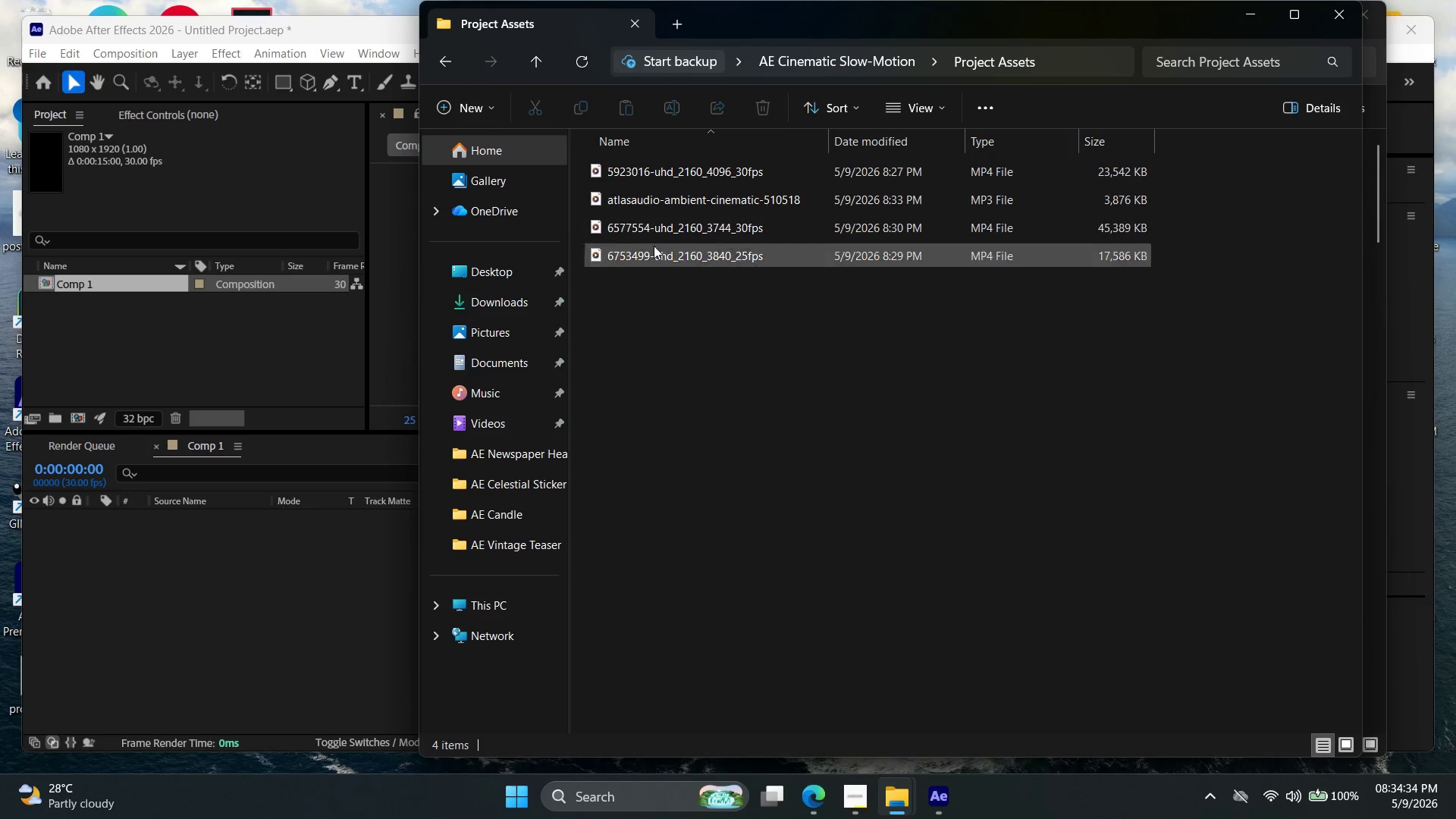 
left_click([720, 315])
 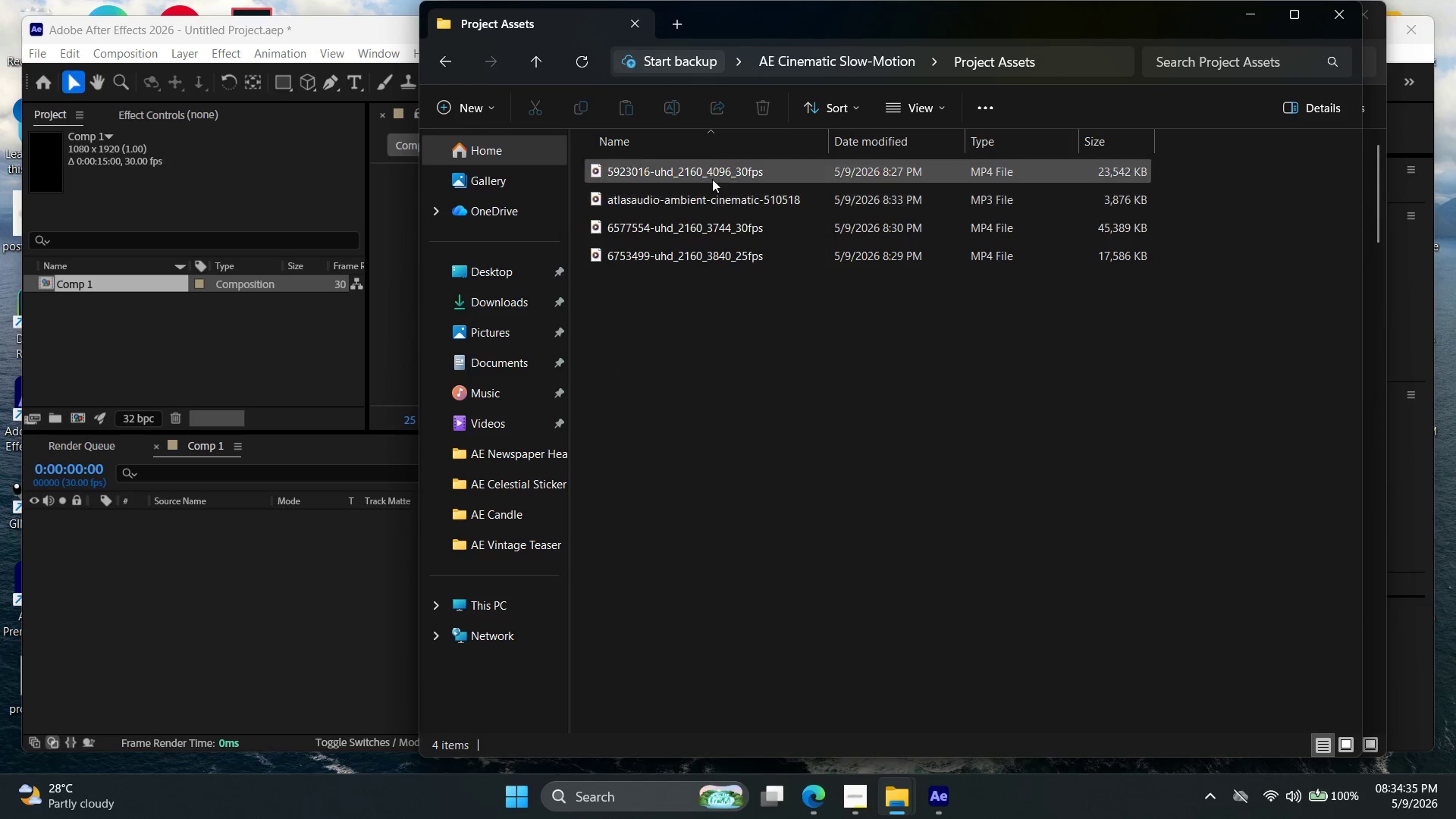 
left_click([712, 177])
 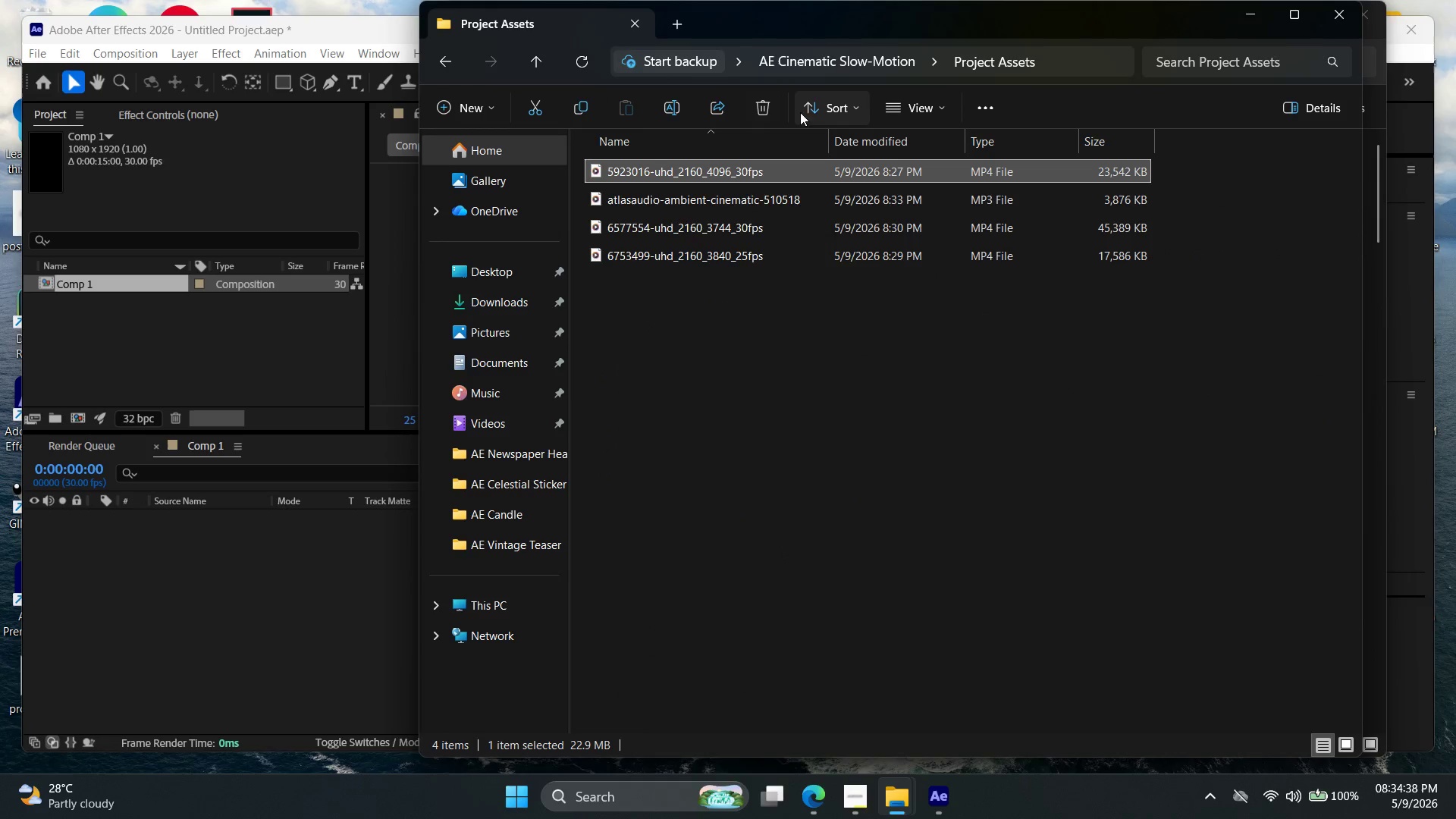 
left_click([910, 115])
 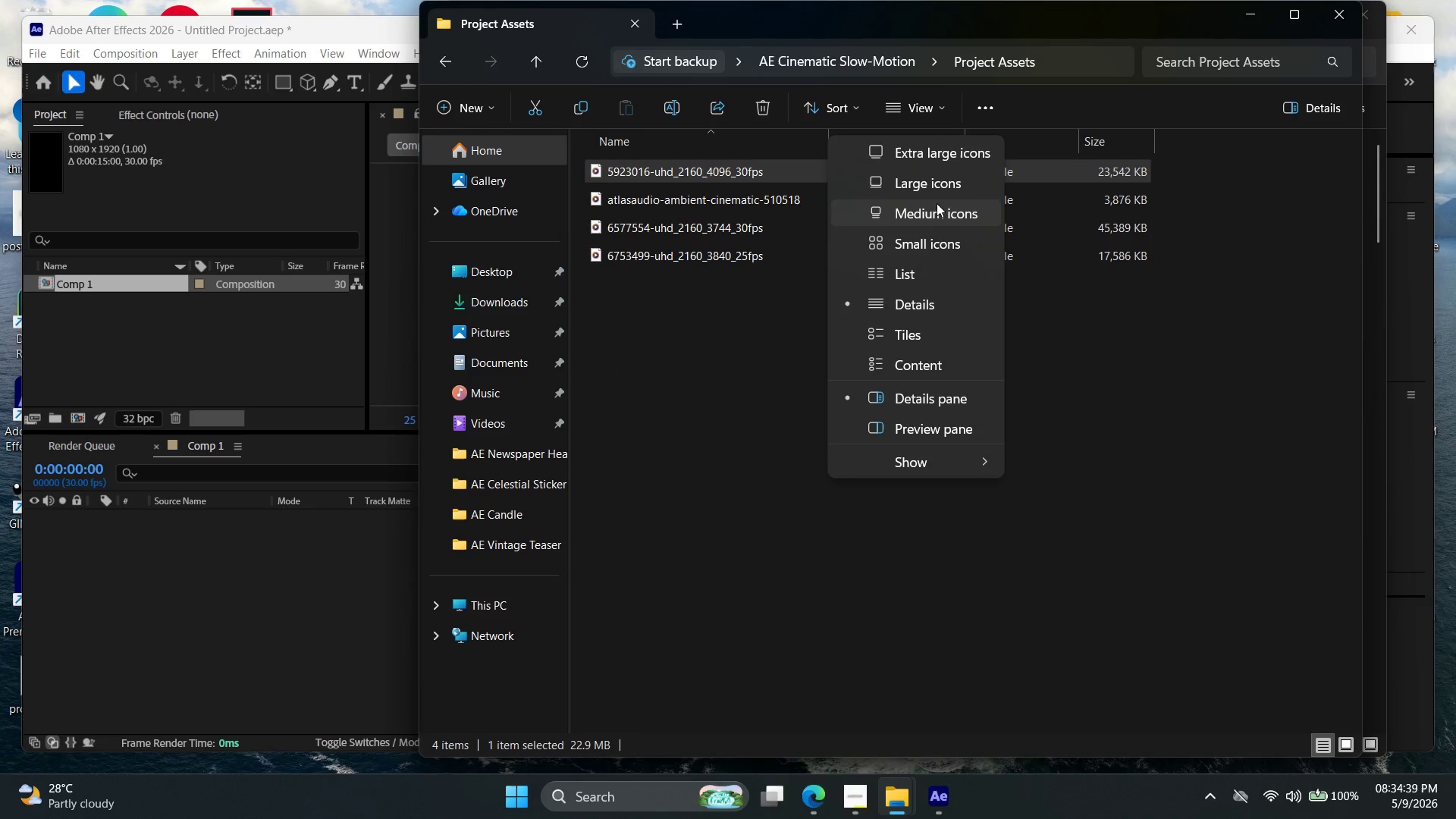 
left_click([940, 187])
 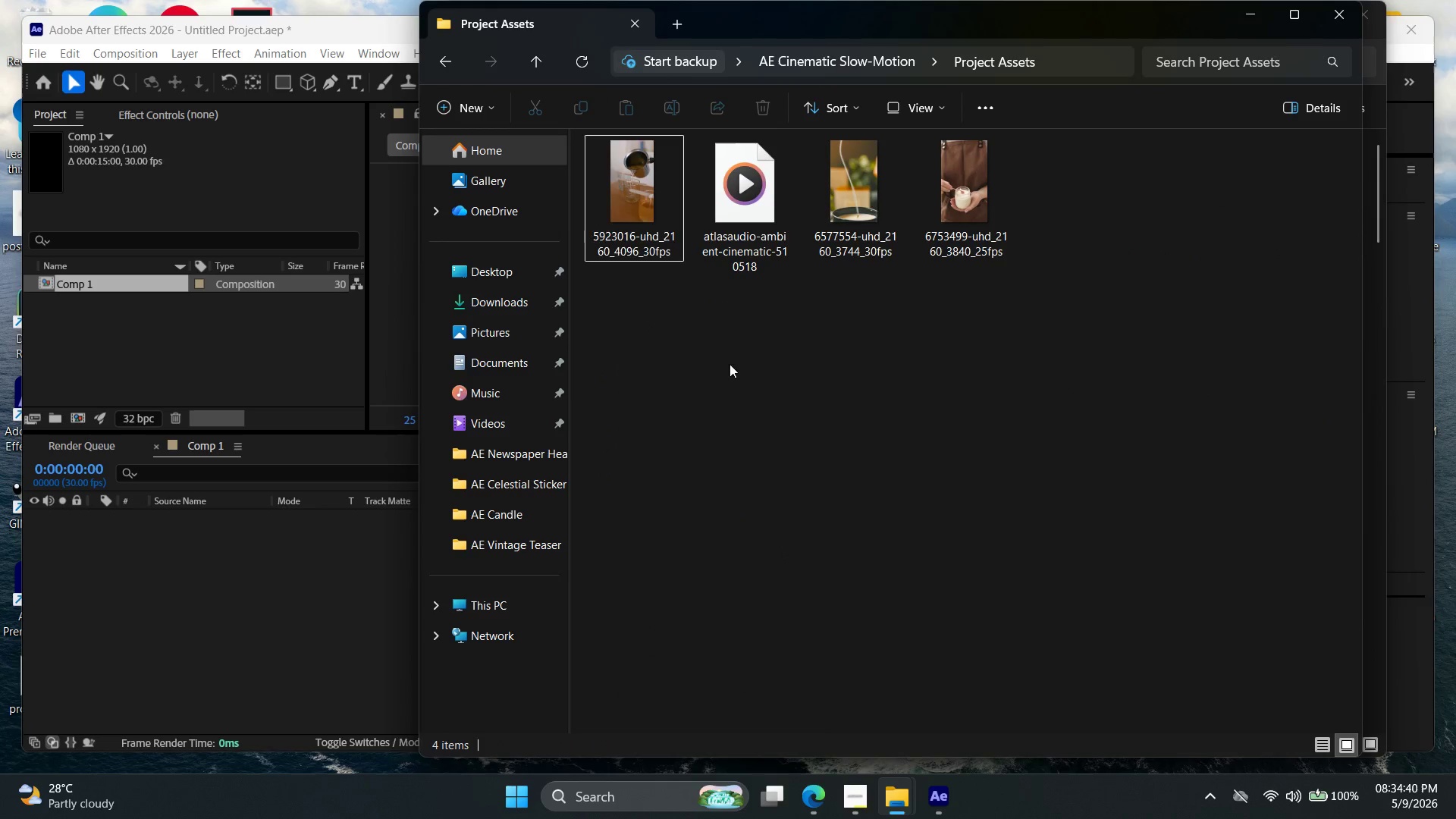 
double_click([617, 225])
 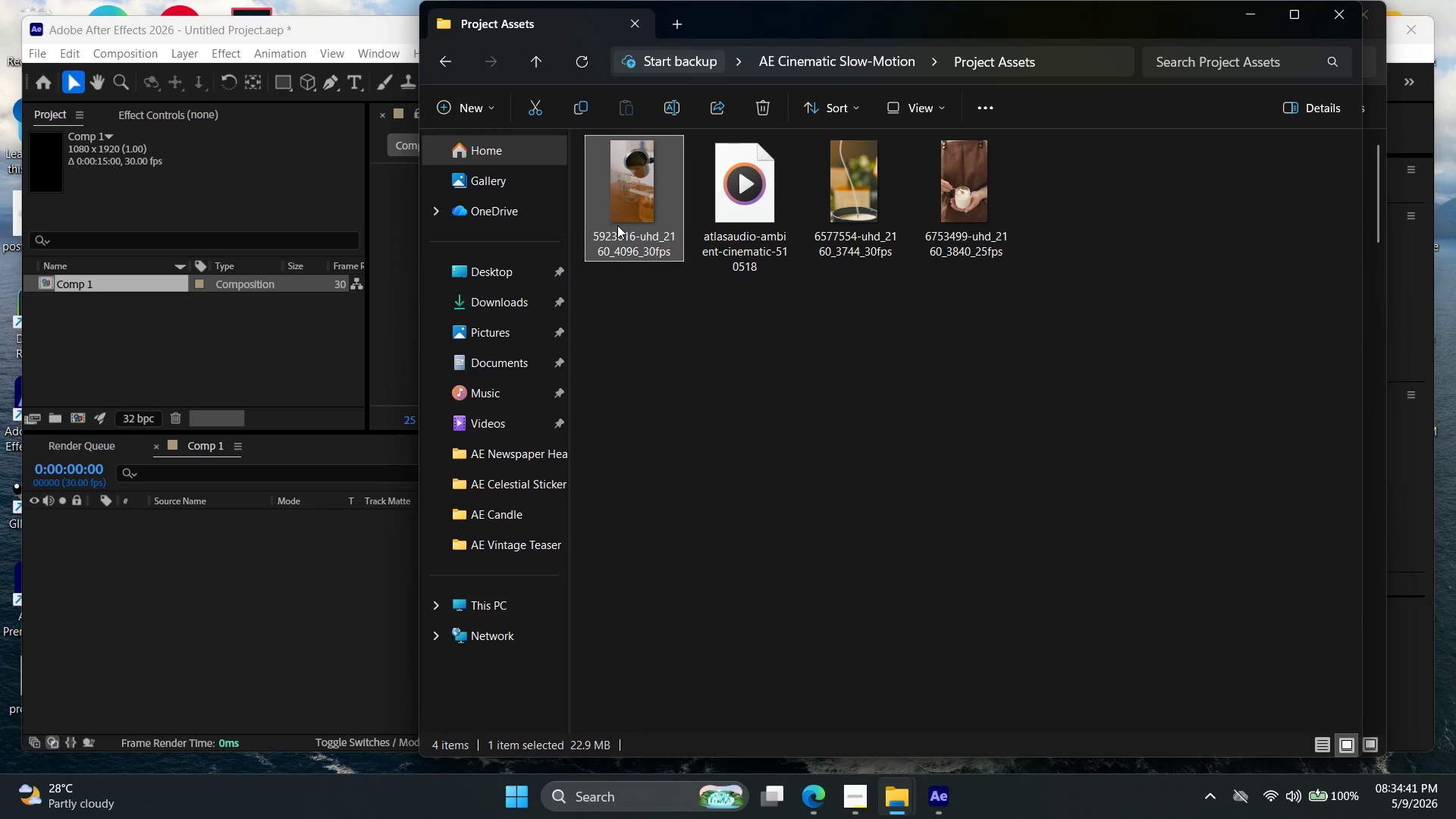 
right_click([617, 225])
 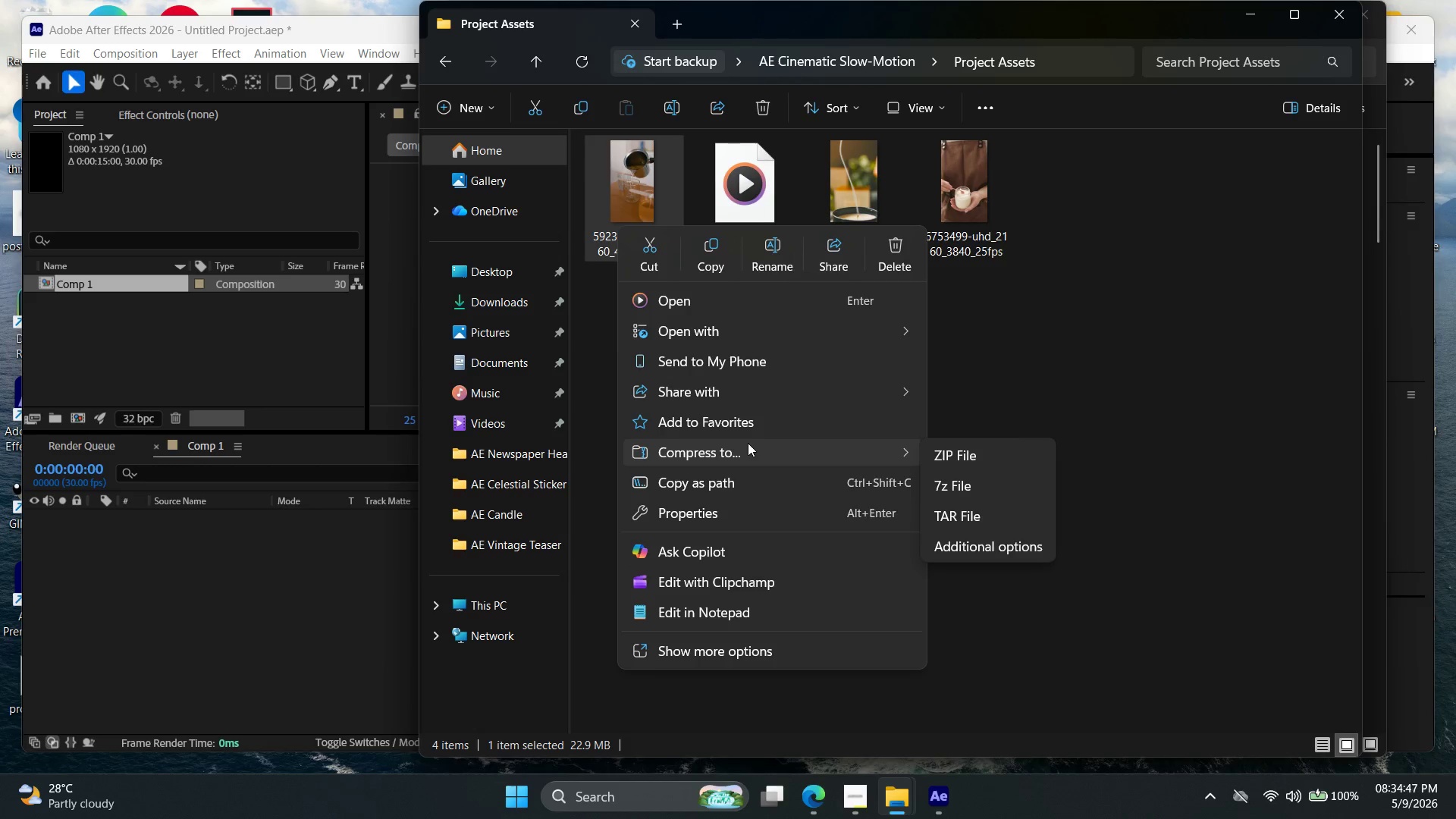 
wait(10.7)
 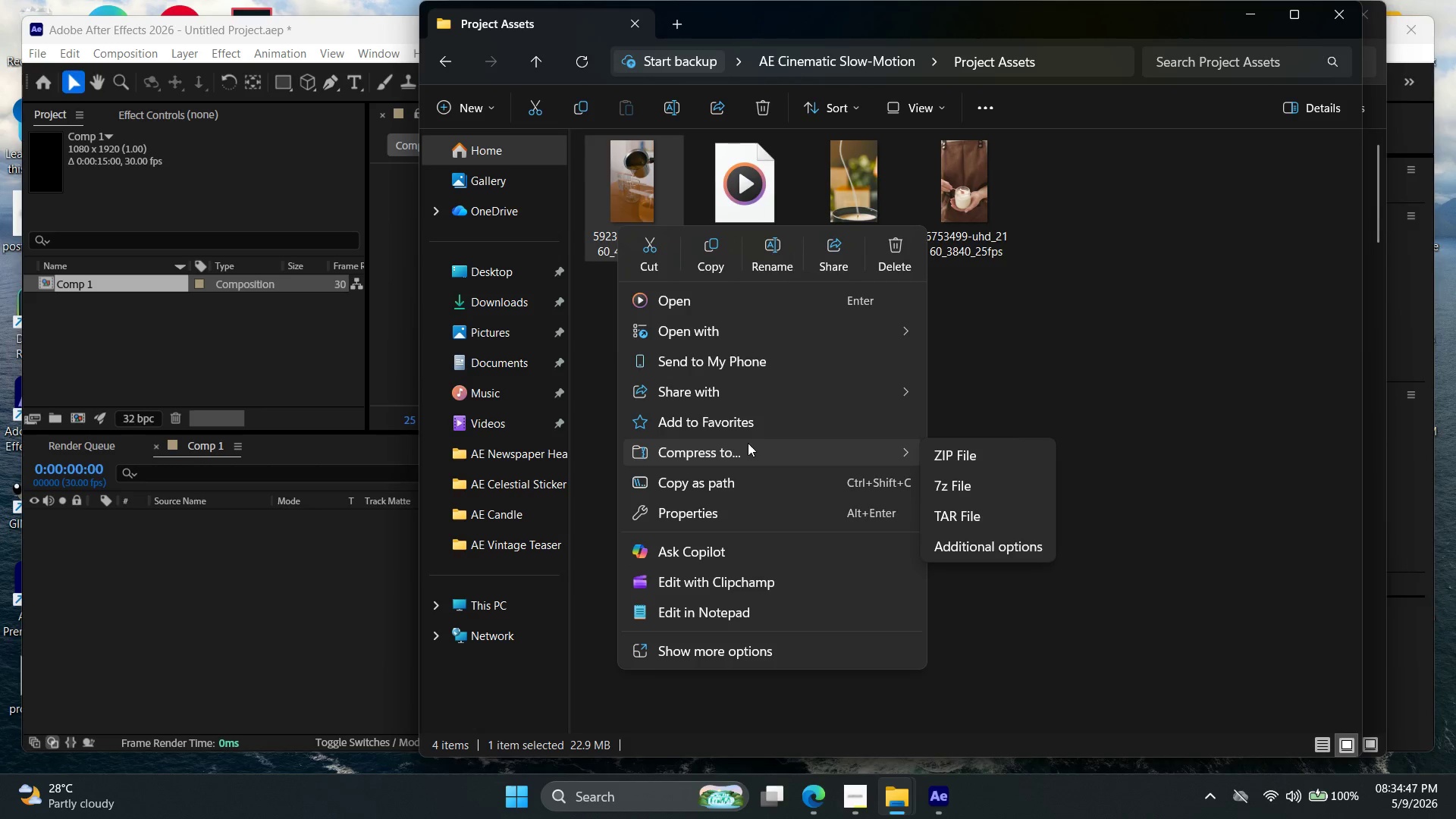 
left_click([766, 252])
 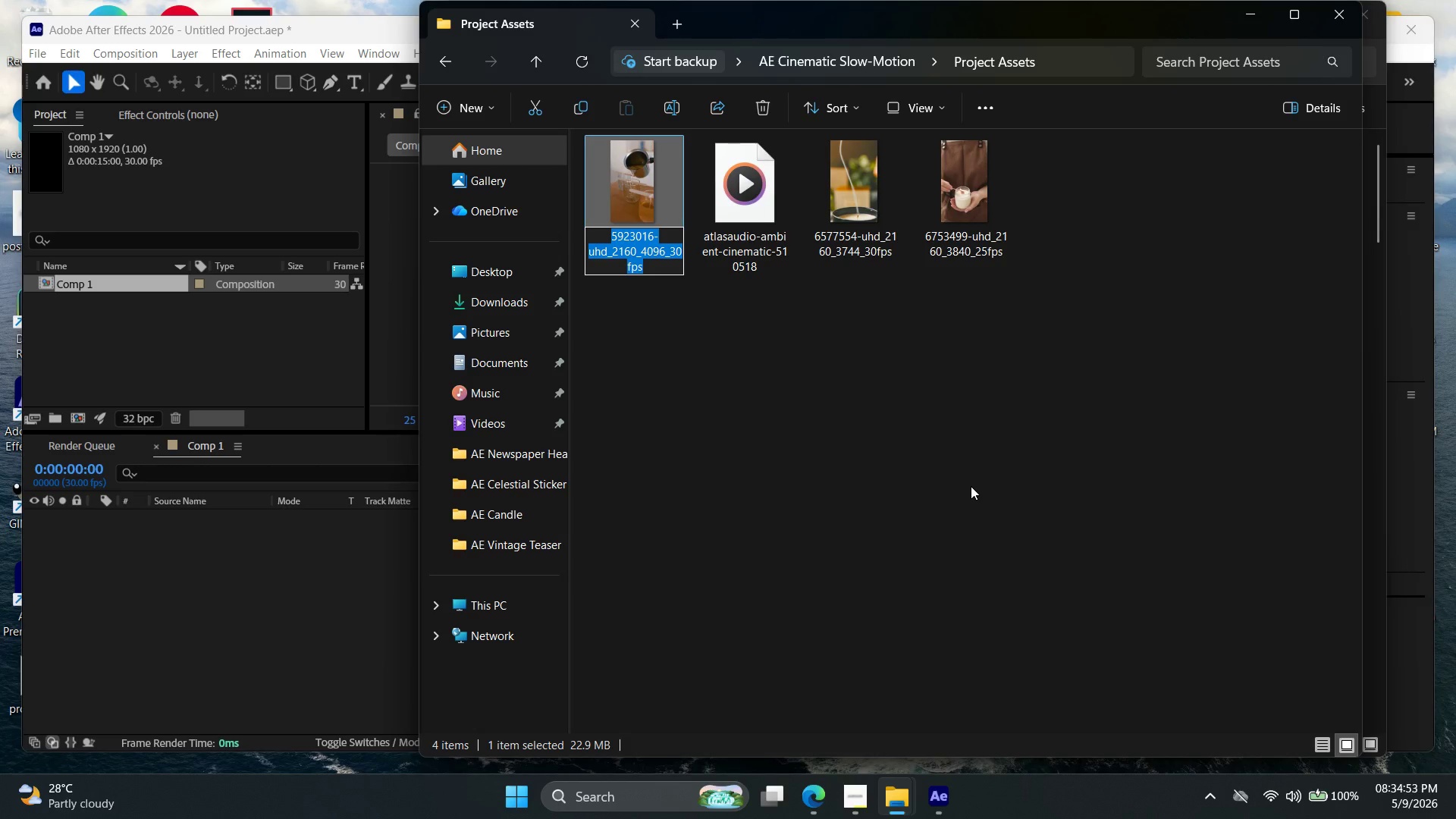 
type(Pouring_)
 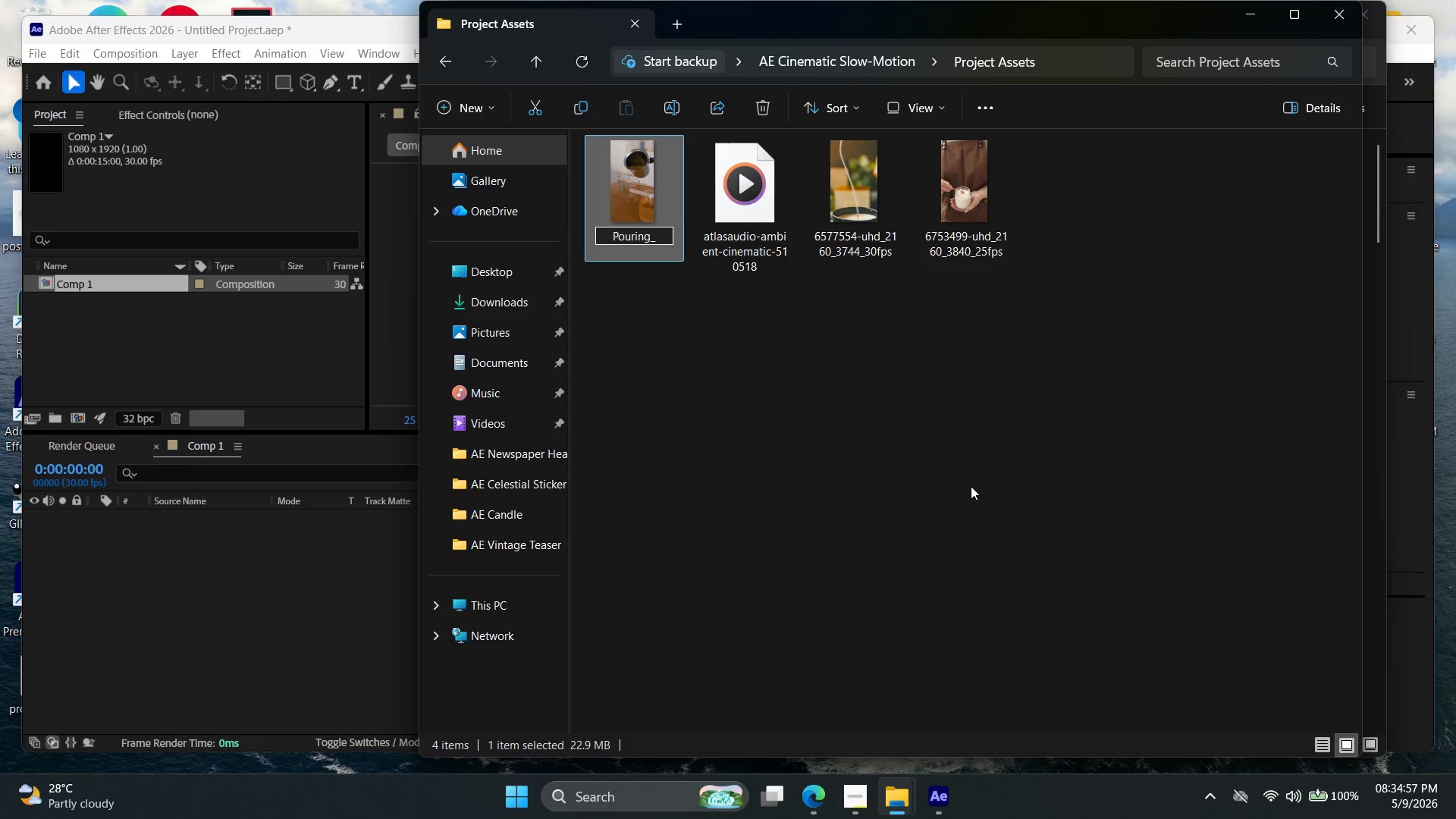 
 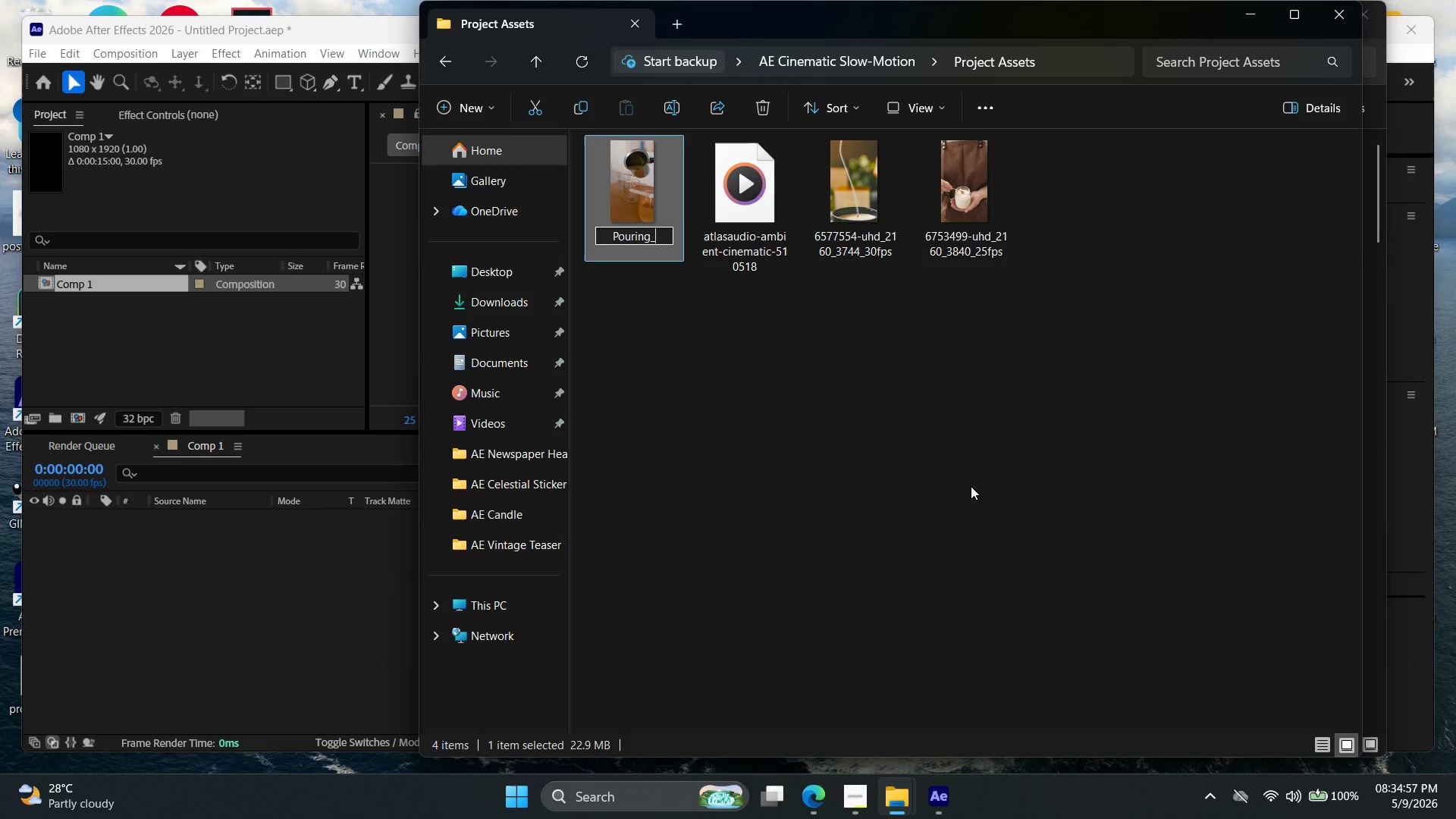 
key(Control+Shift+ShiftRight)
 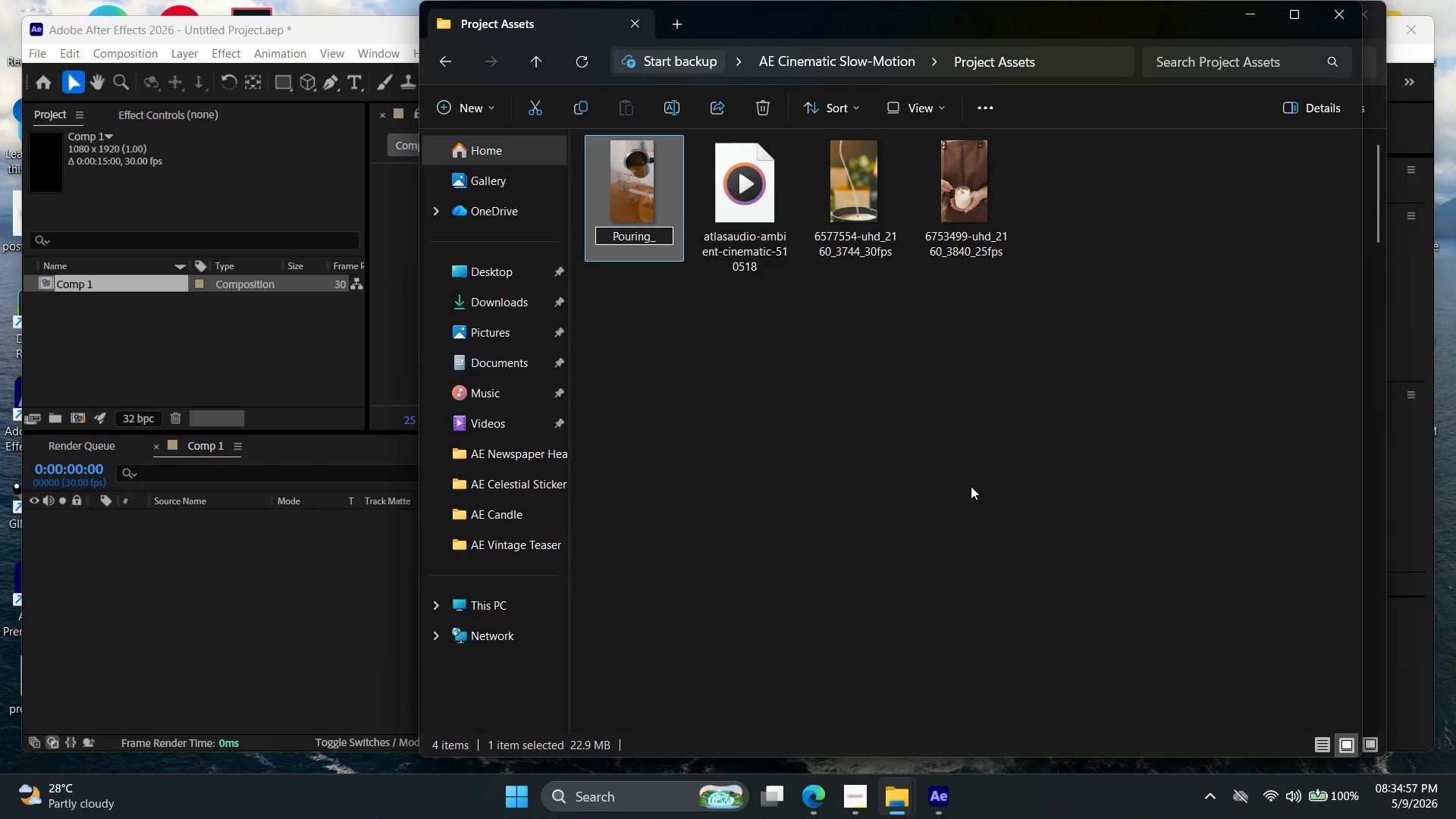 
key(Control+ControlRight)
 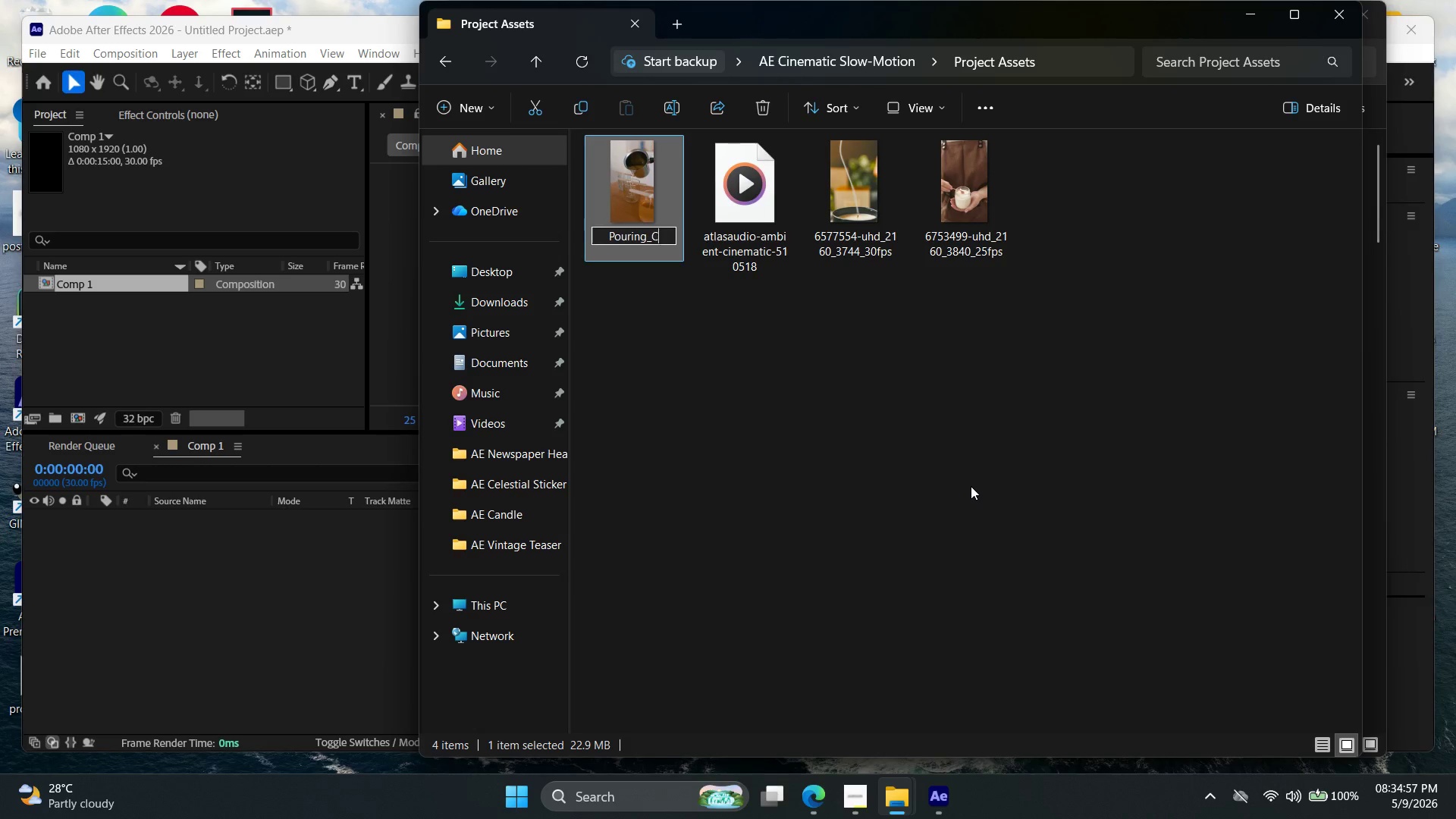 
type(Clip)
 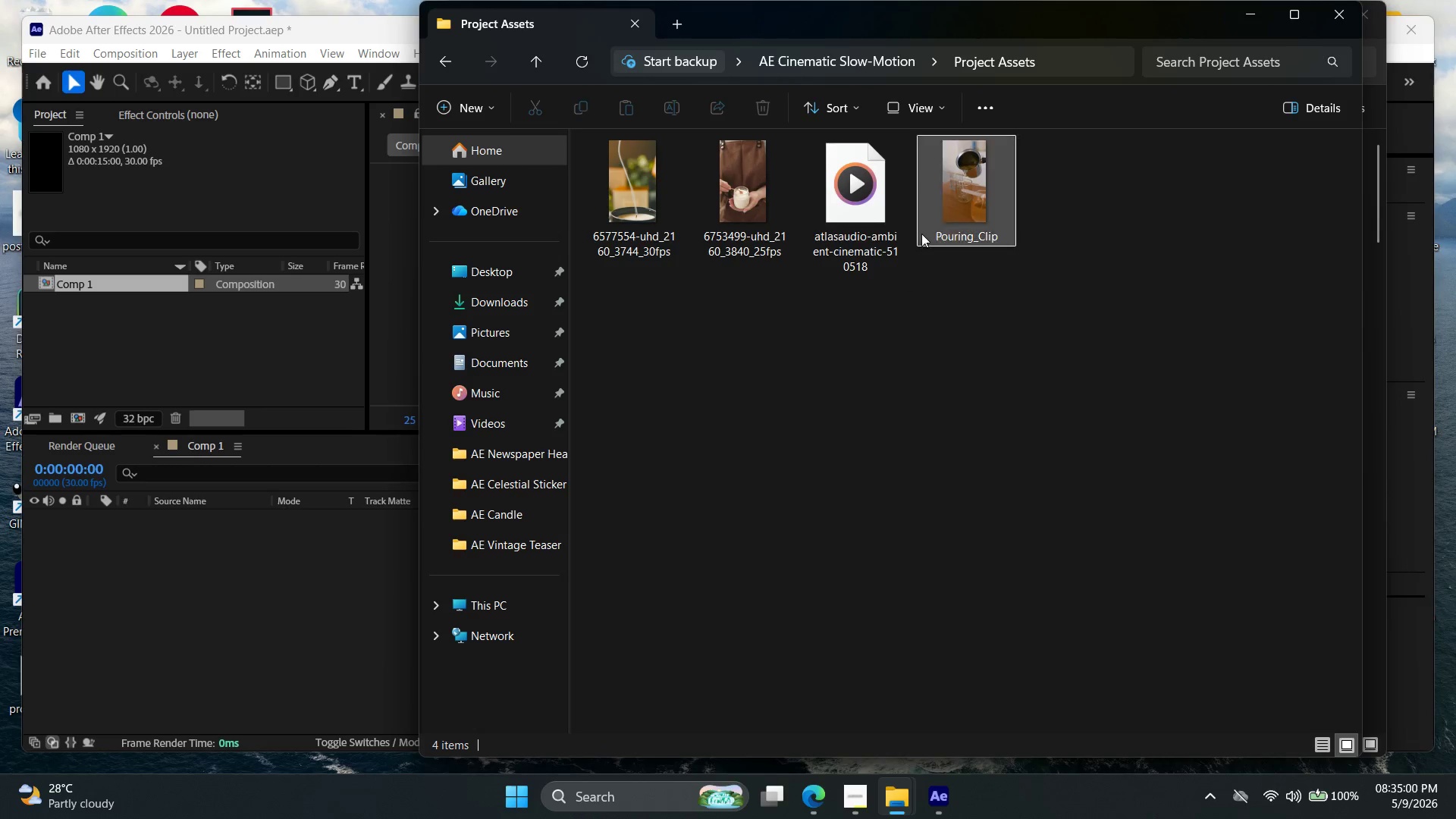 
left_click([639, 210])
 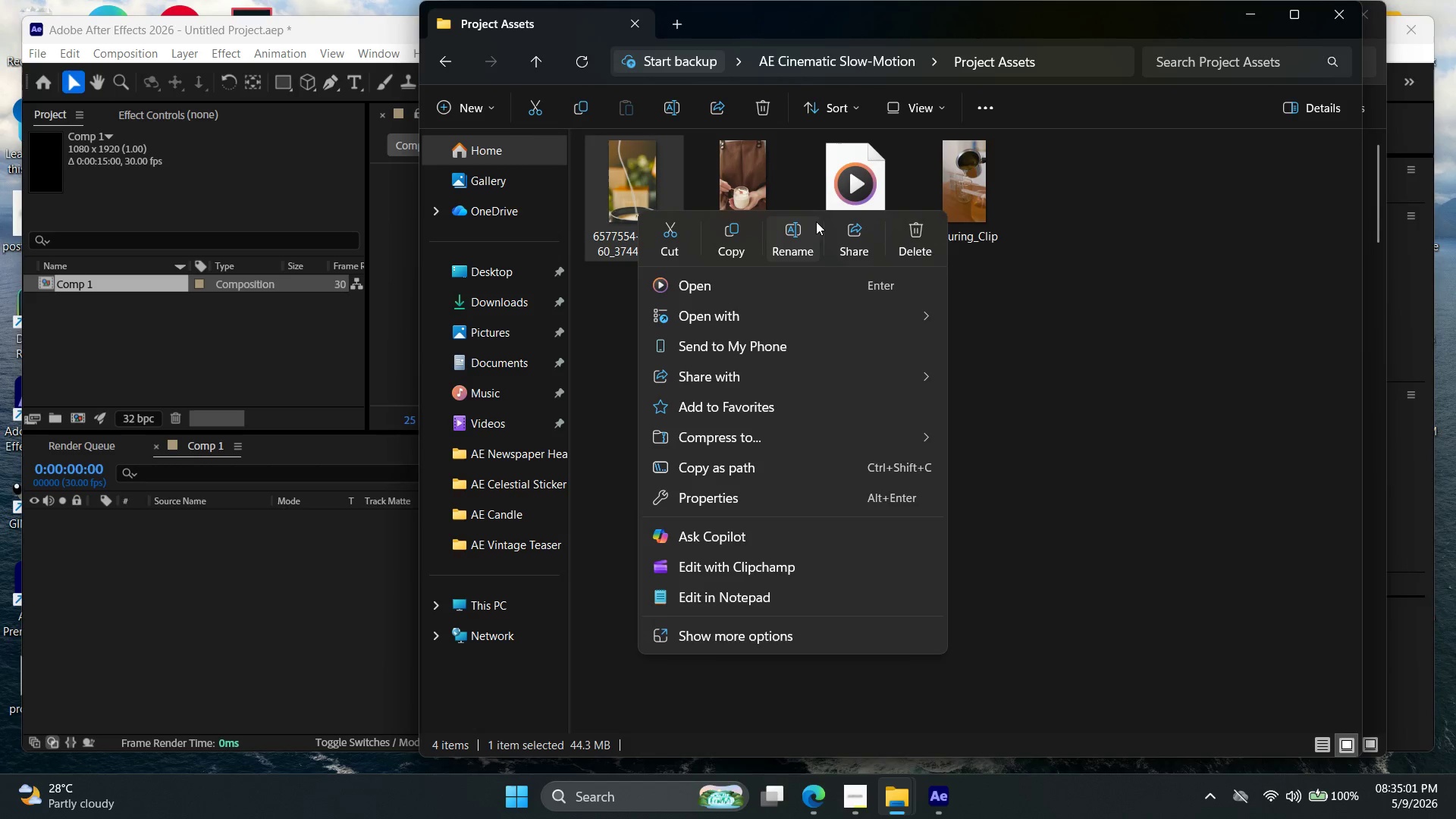 
left_click([802, 231])
 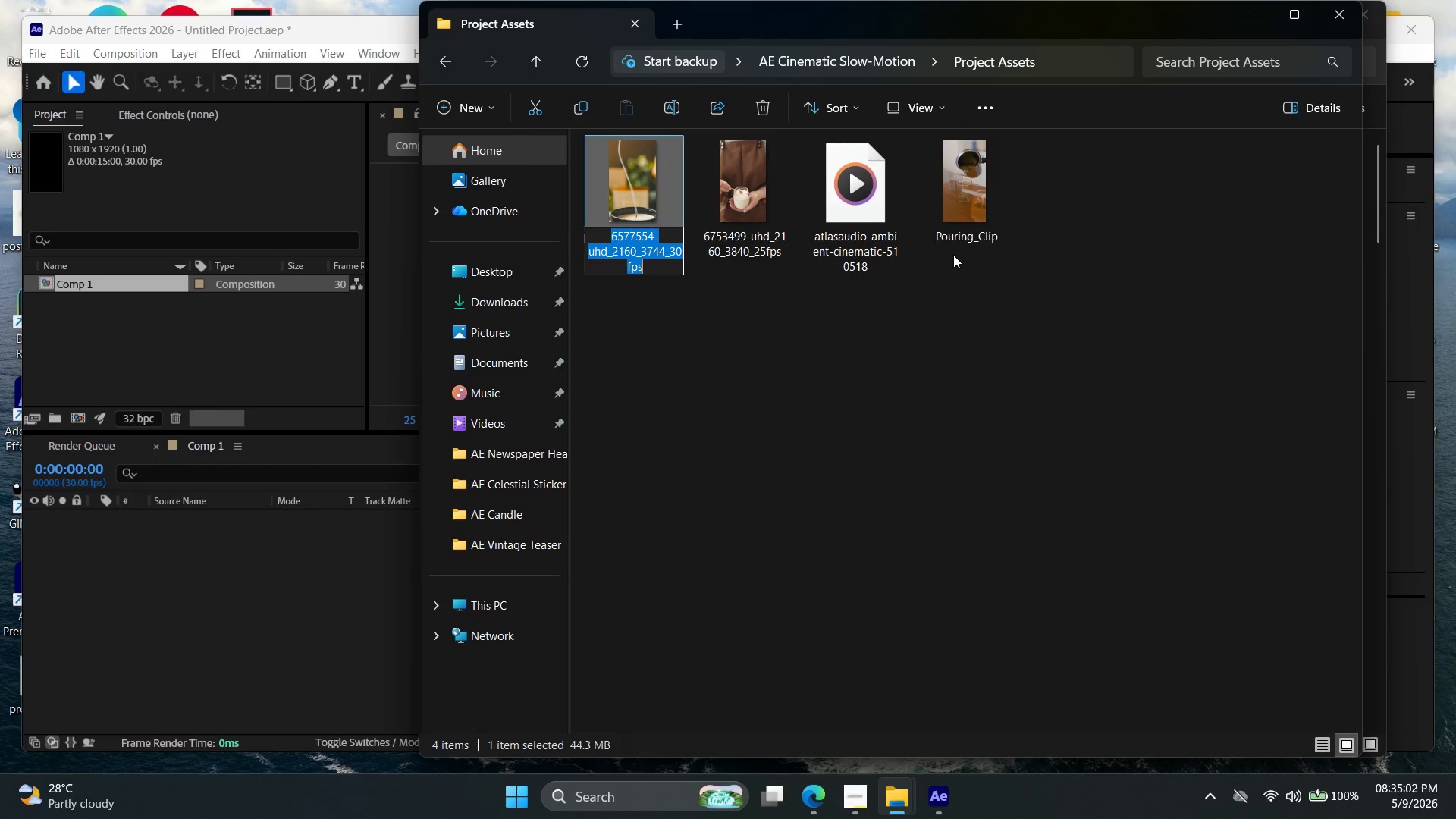 
type(Smoke_clip)
 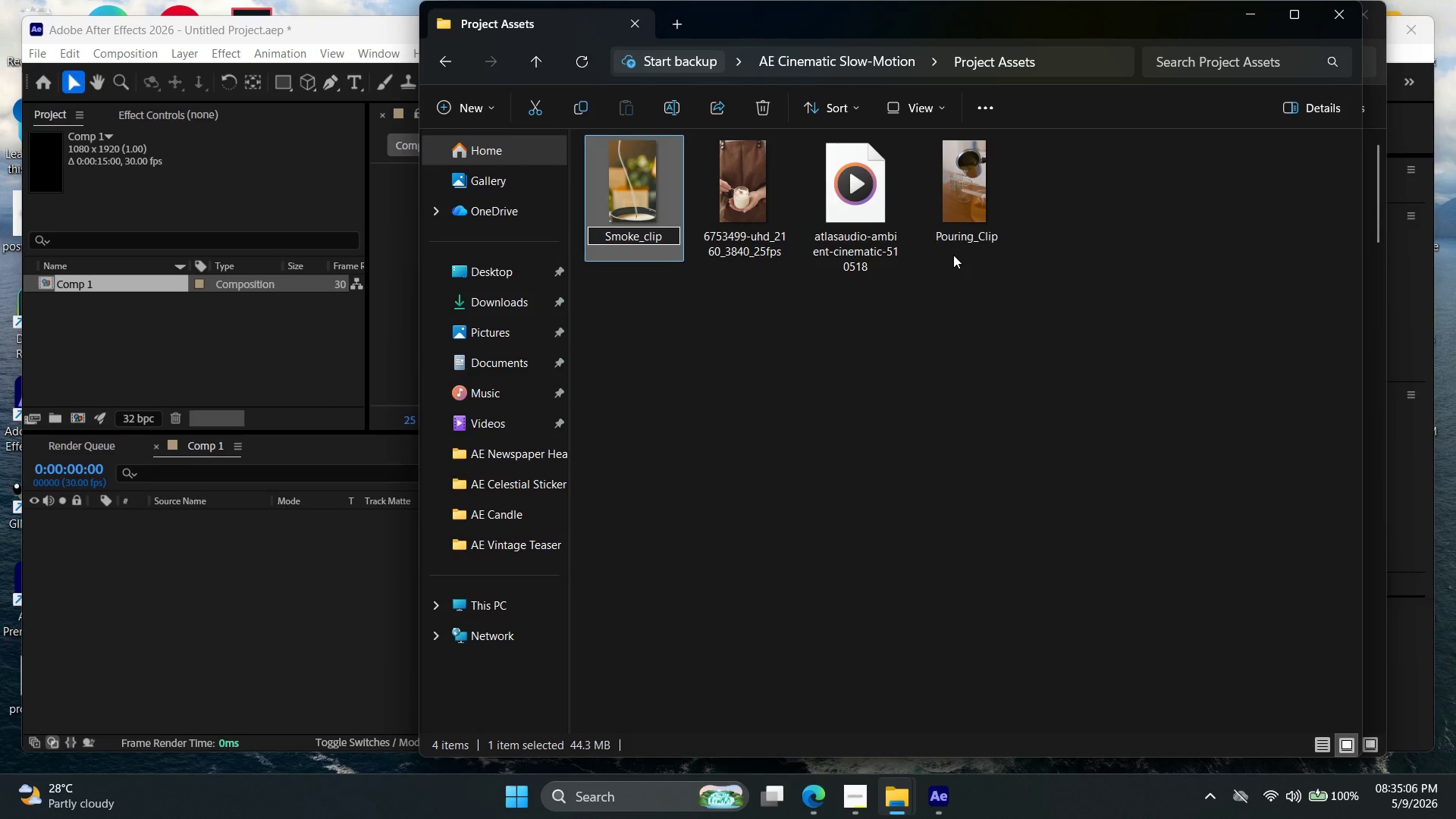 
left_click([734, 203])
 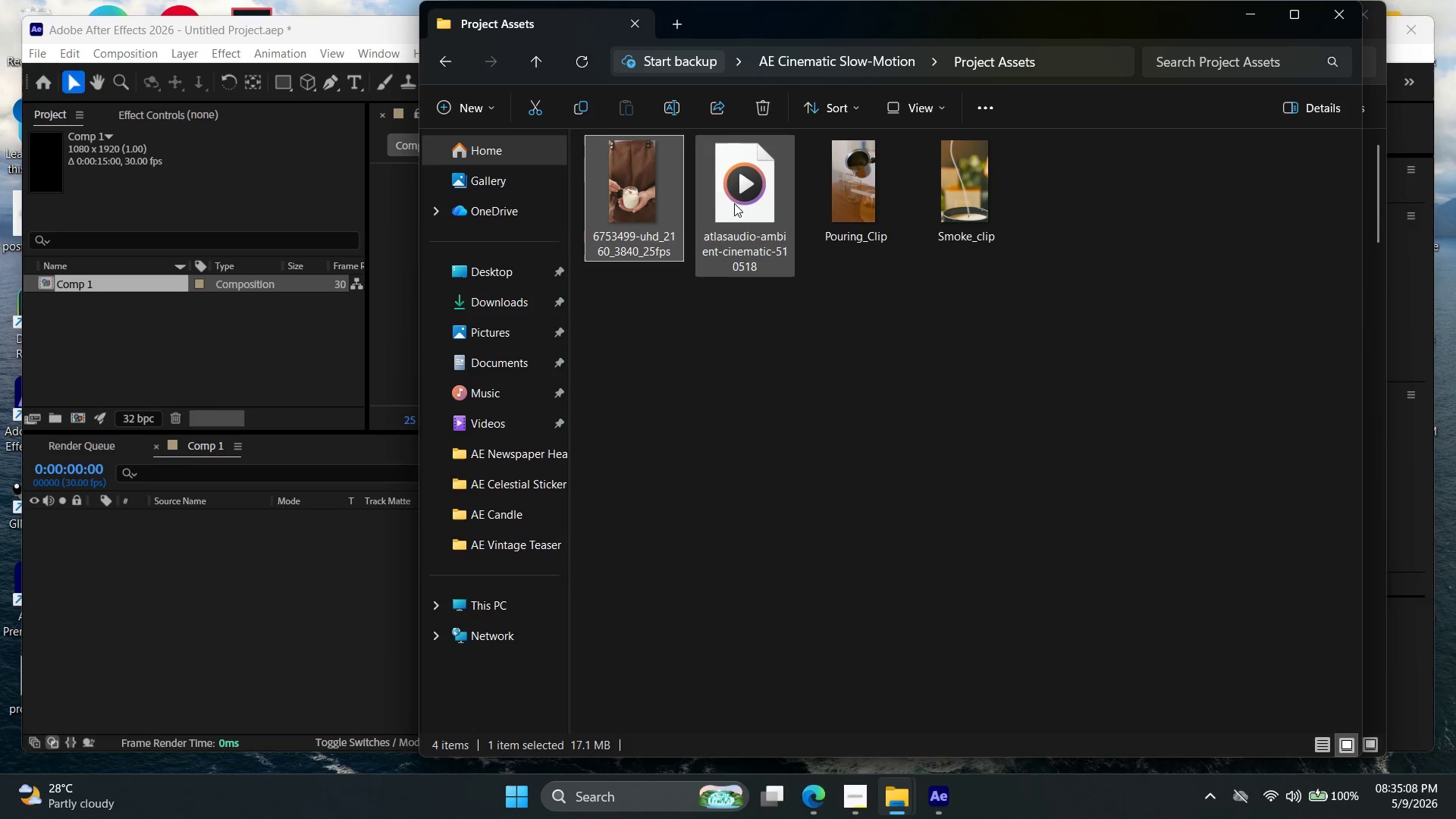 
right_click([734, 203])
 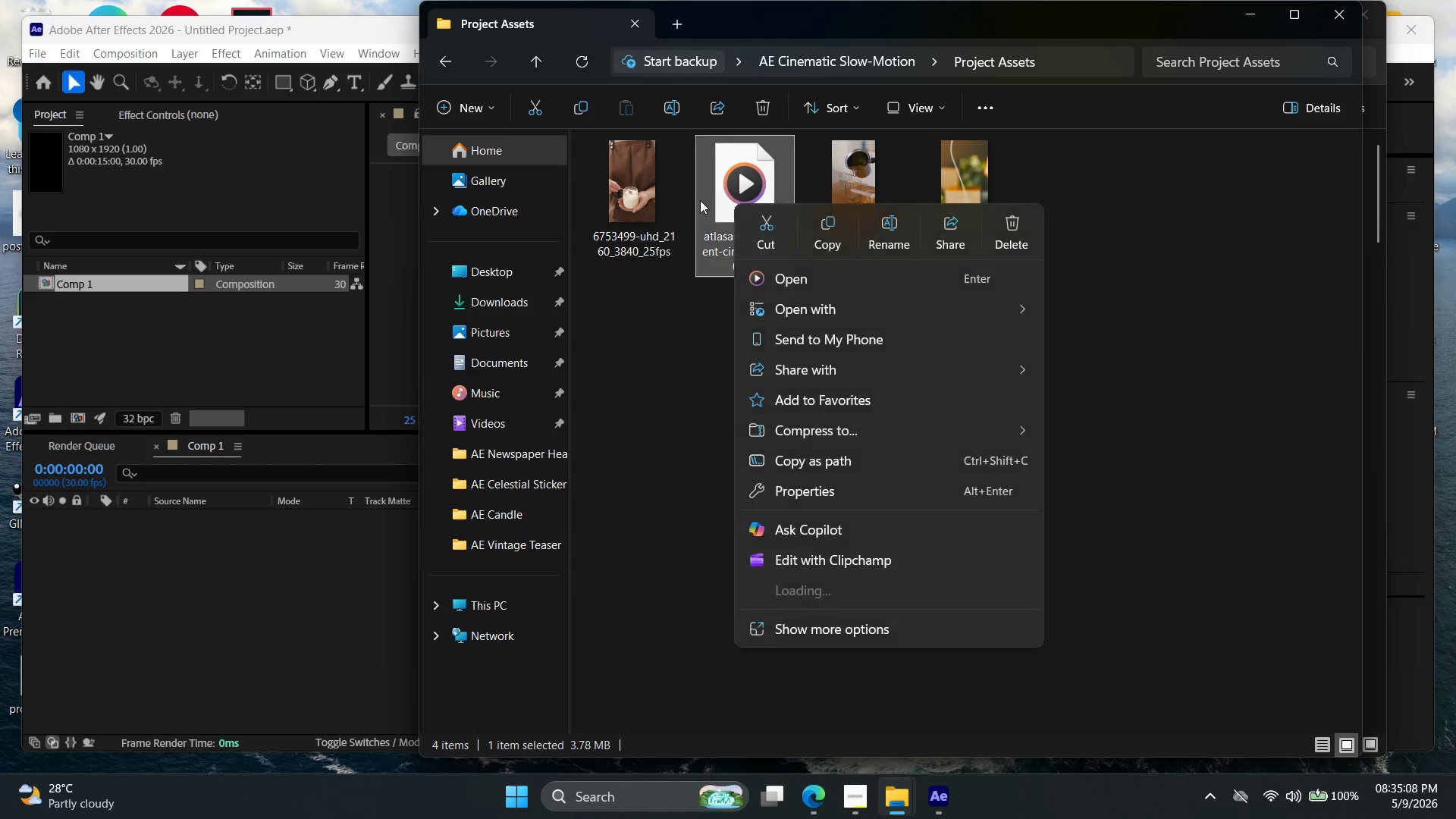 
left_click([594, 171])
 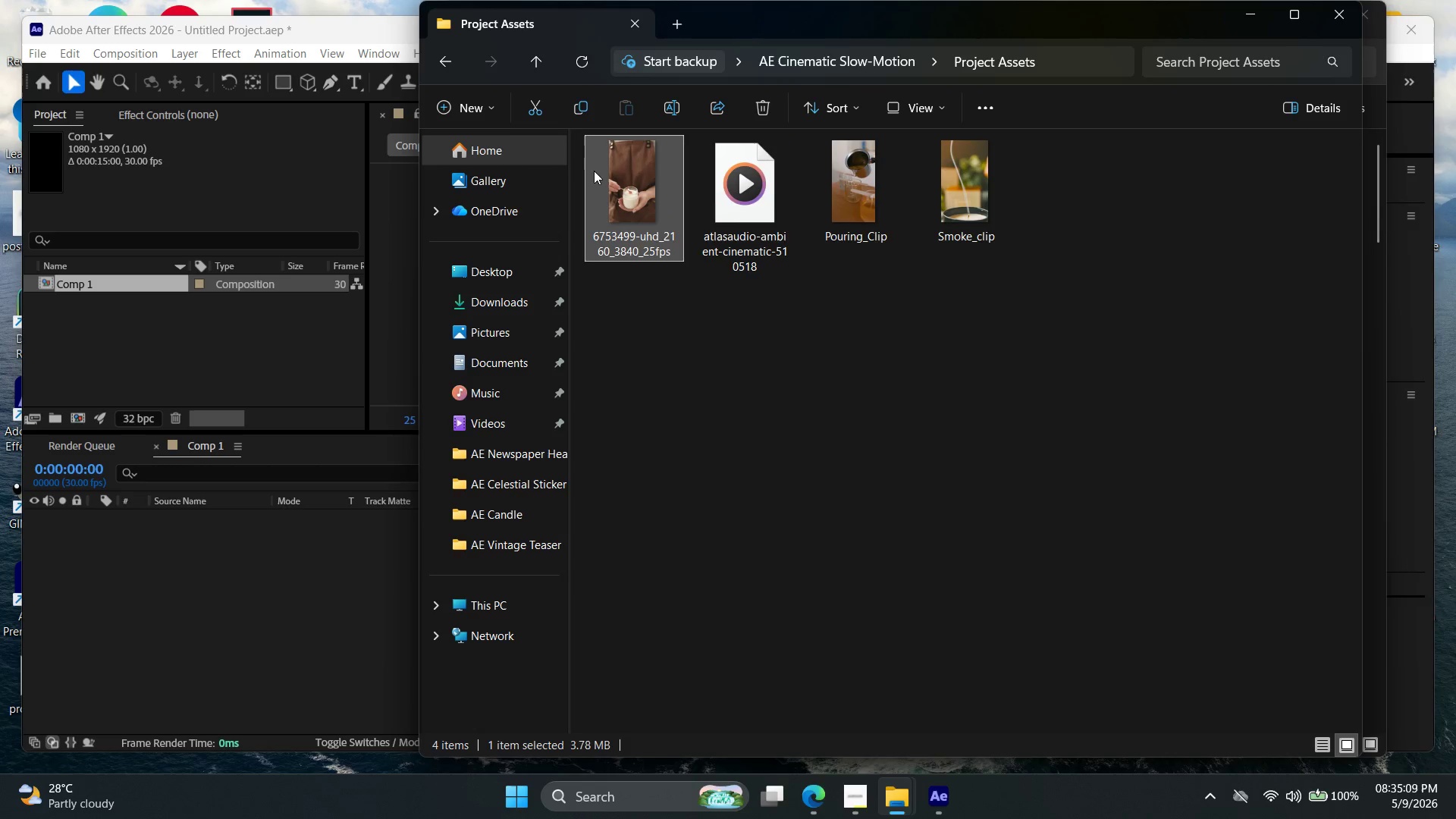 
right_click([594, 171])
 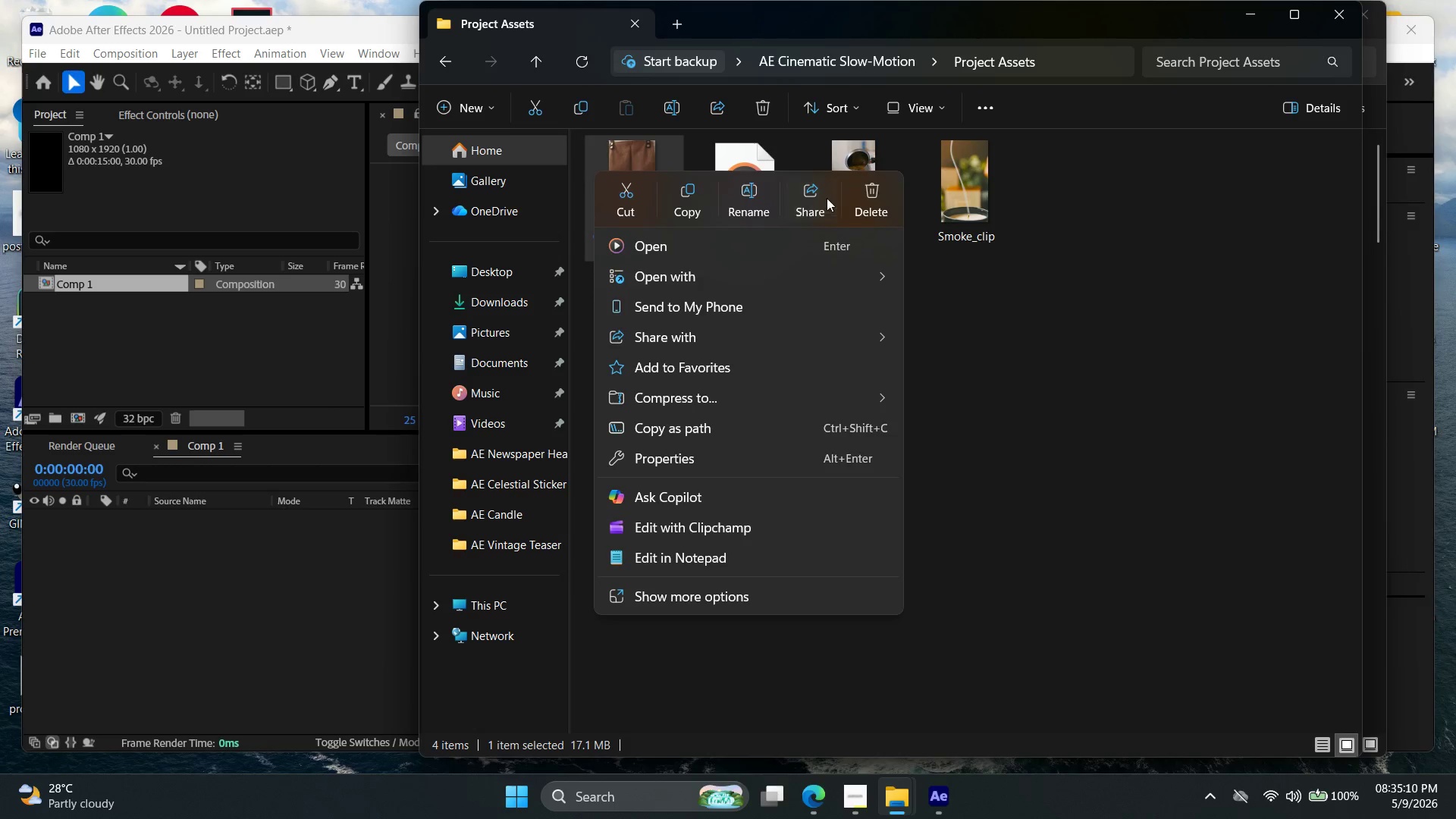 
left_click([742, 195])
 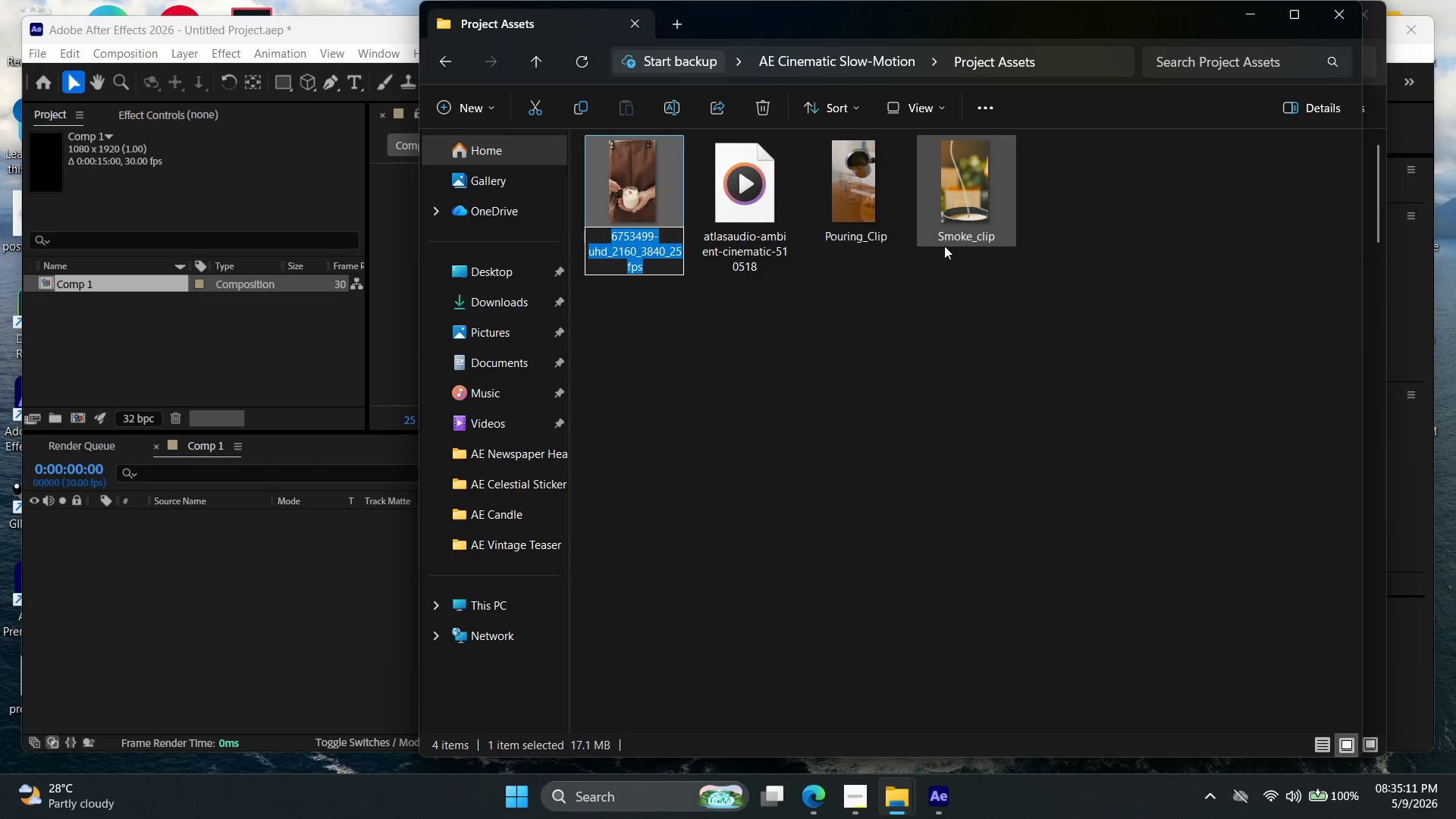 
type(Lit_Clip)
 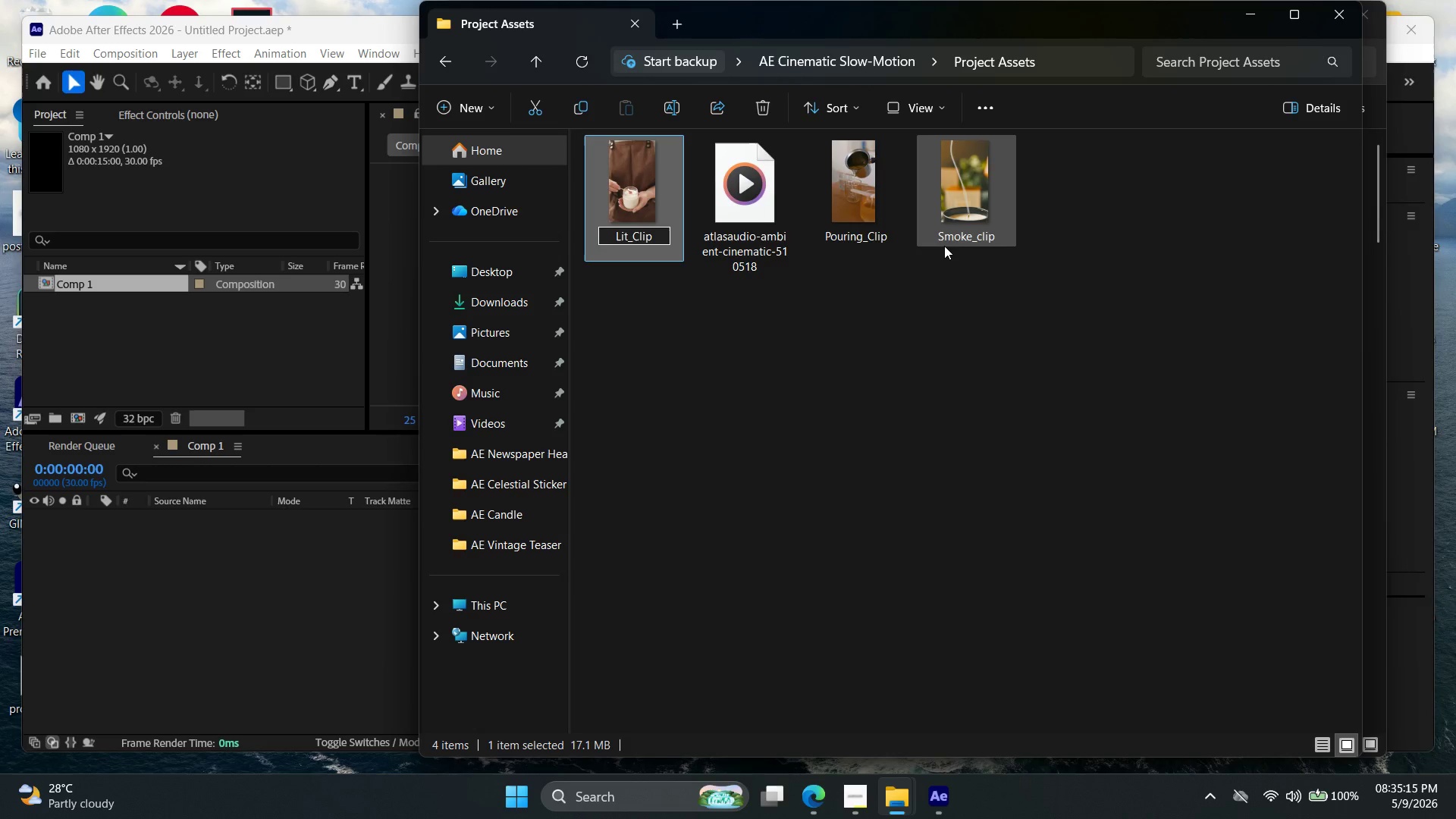 
left_click([610, 194])
 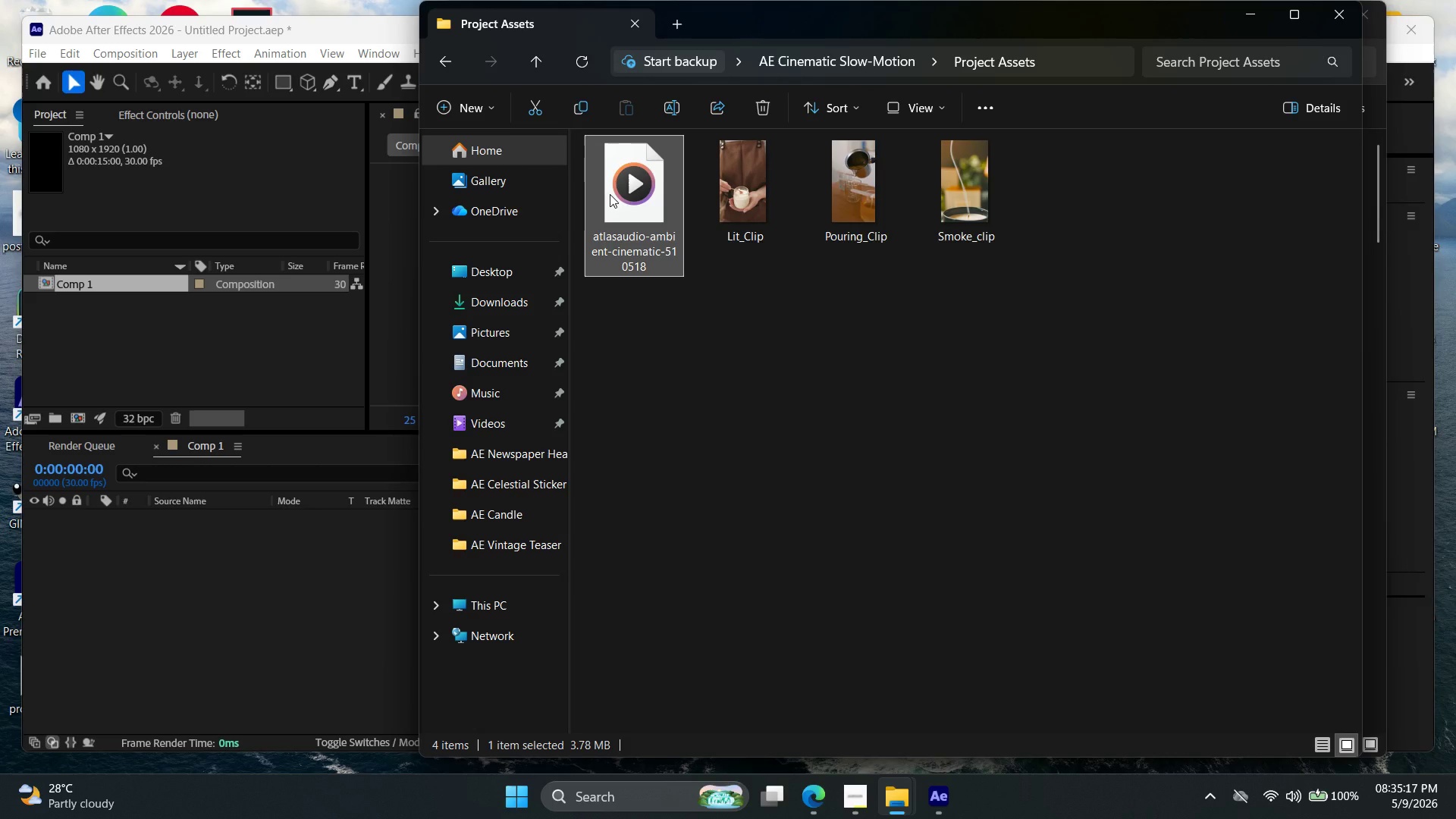 
right_click([610, 194])
 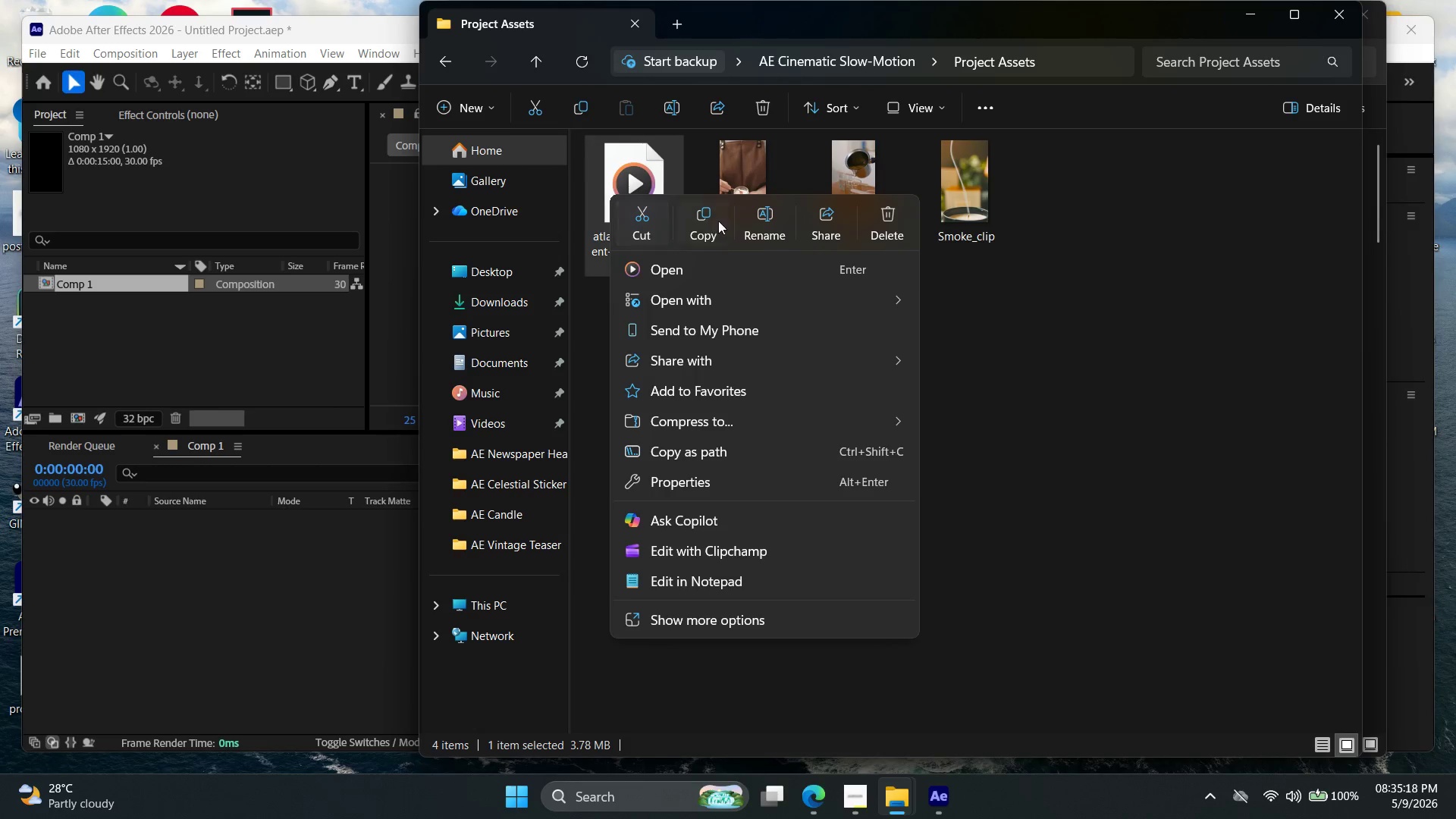 
left_click([763, 220])
 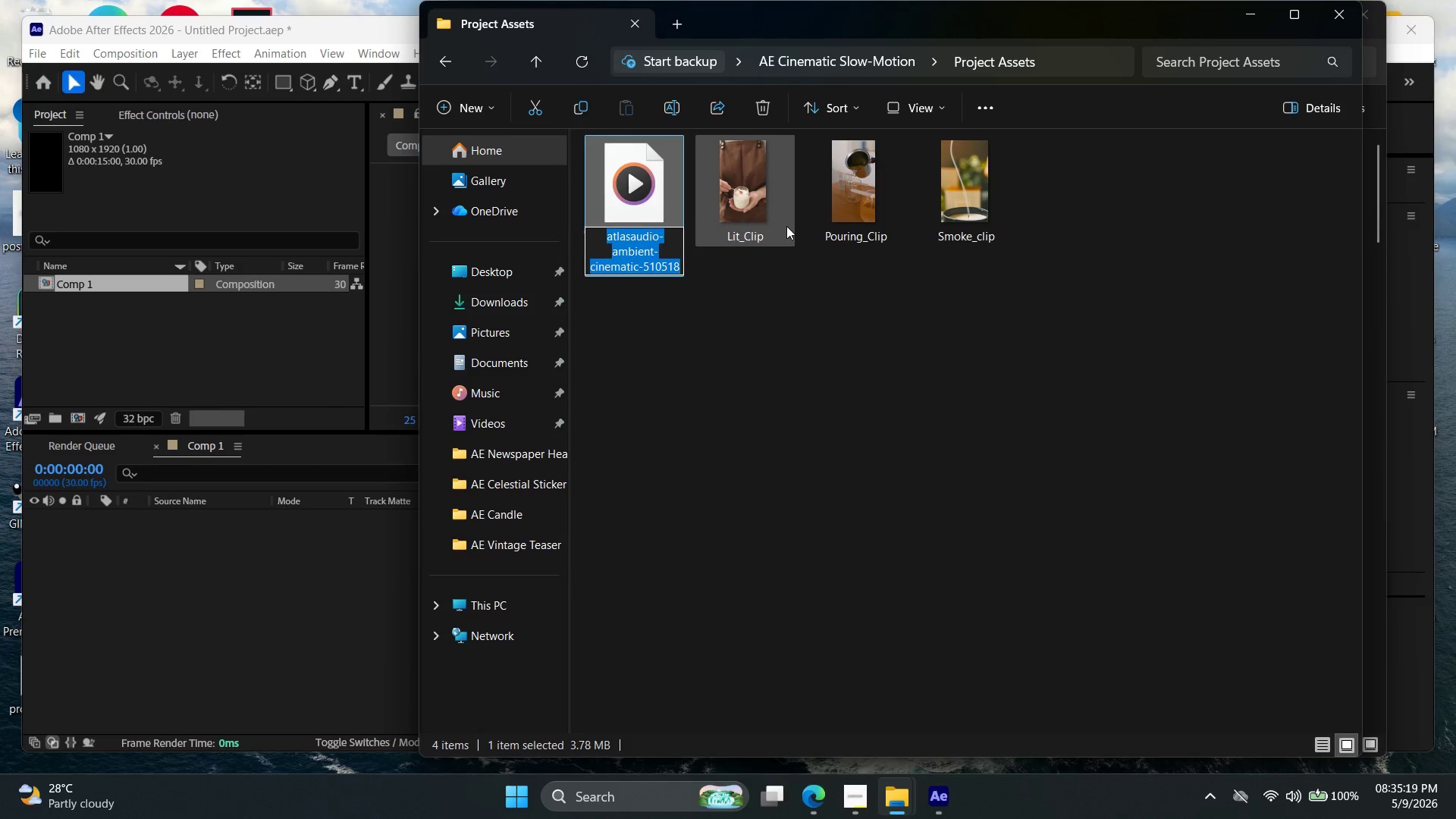 
type(BG_Music)
 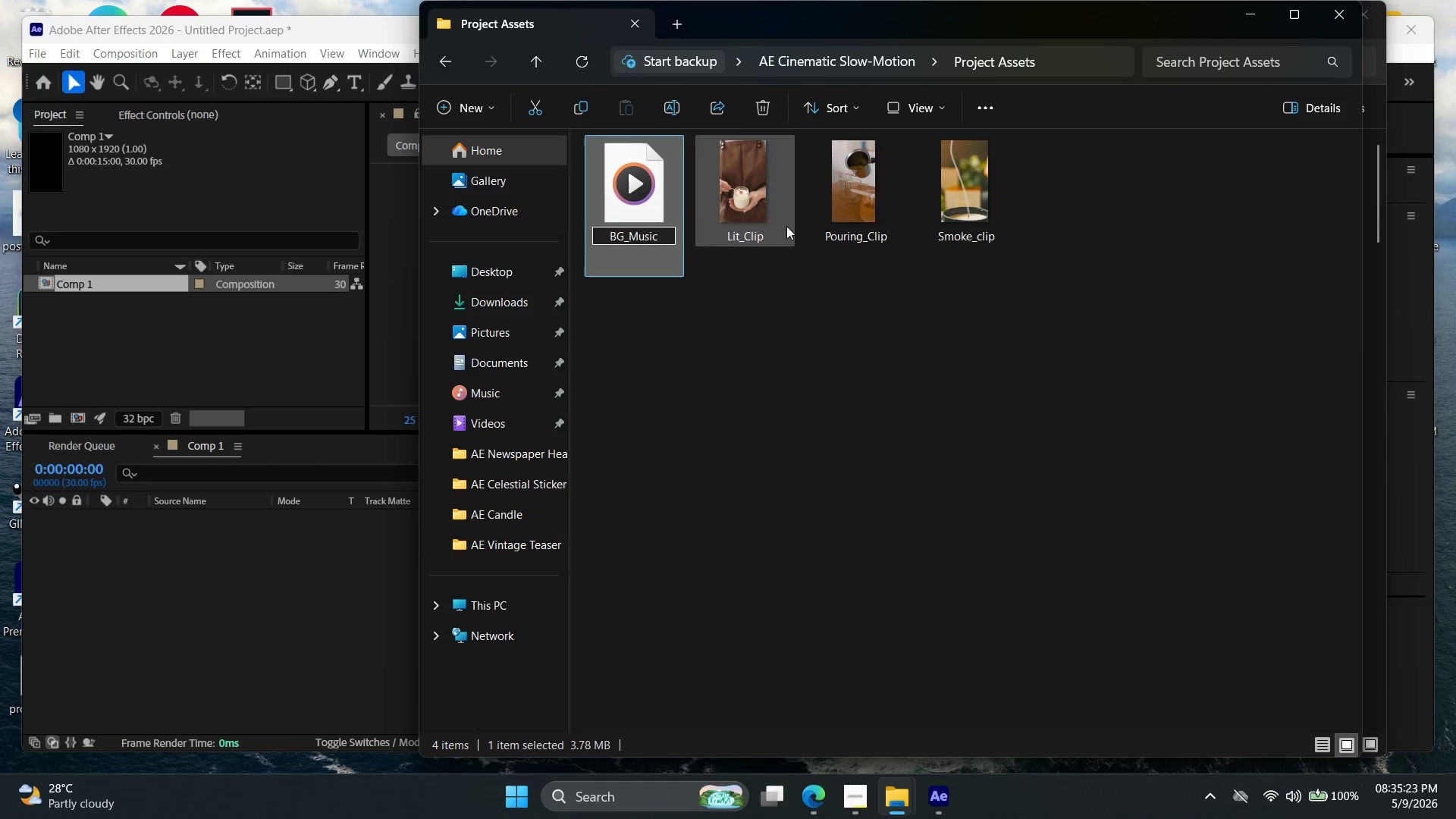 
left_click([857, 802])